 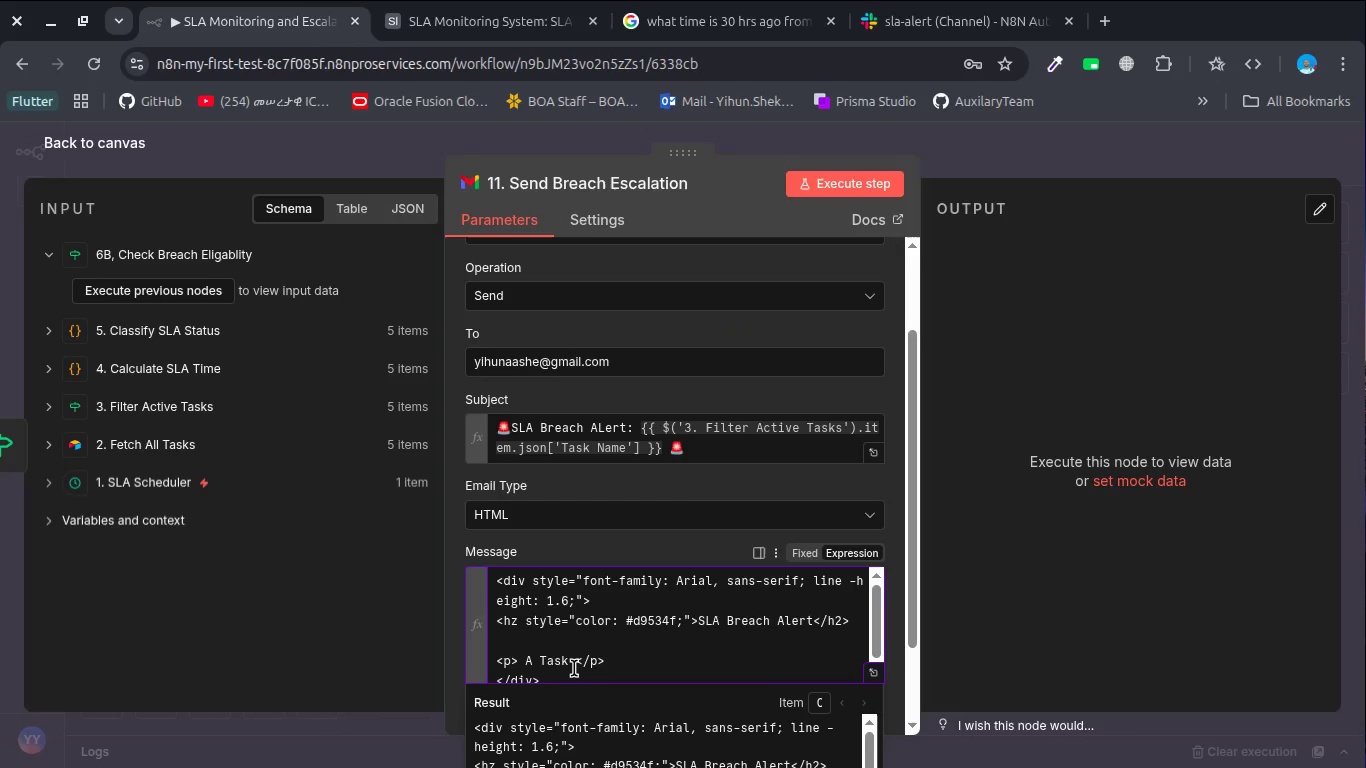 
key(Shift+Semicolon)
 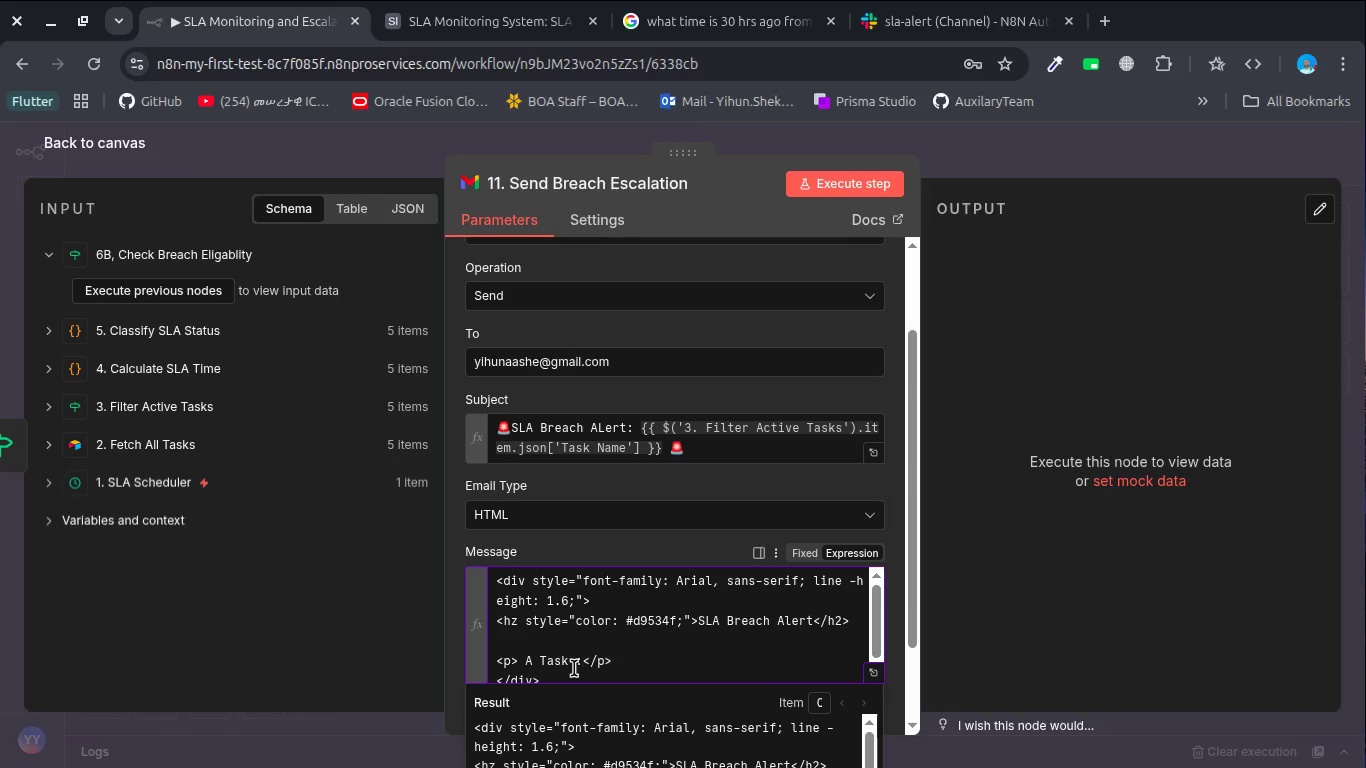 
wait(7.29)
 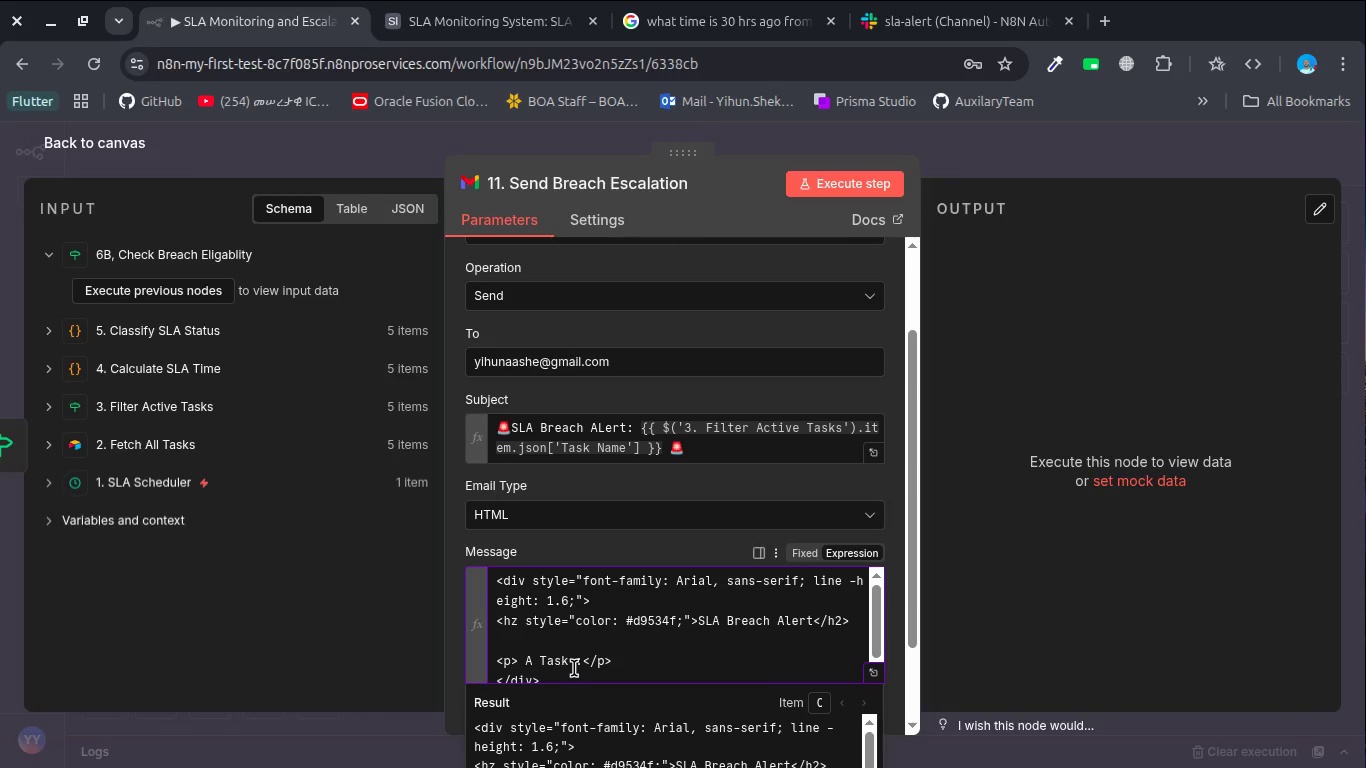 
key(Backspace)
type( has exceeded )
 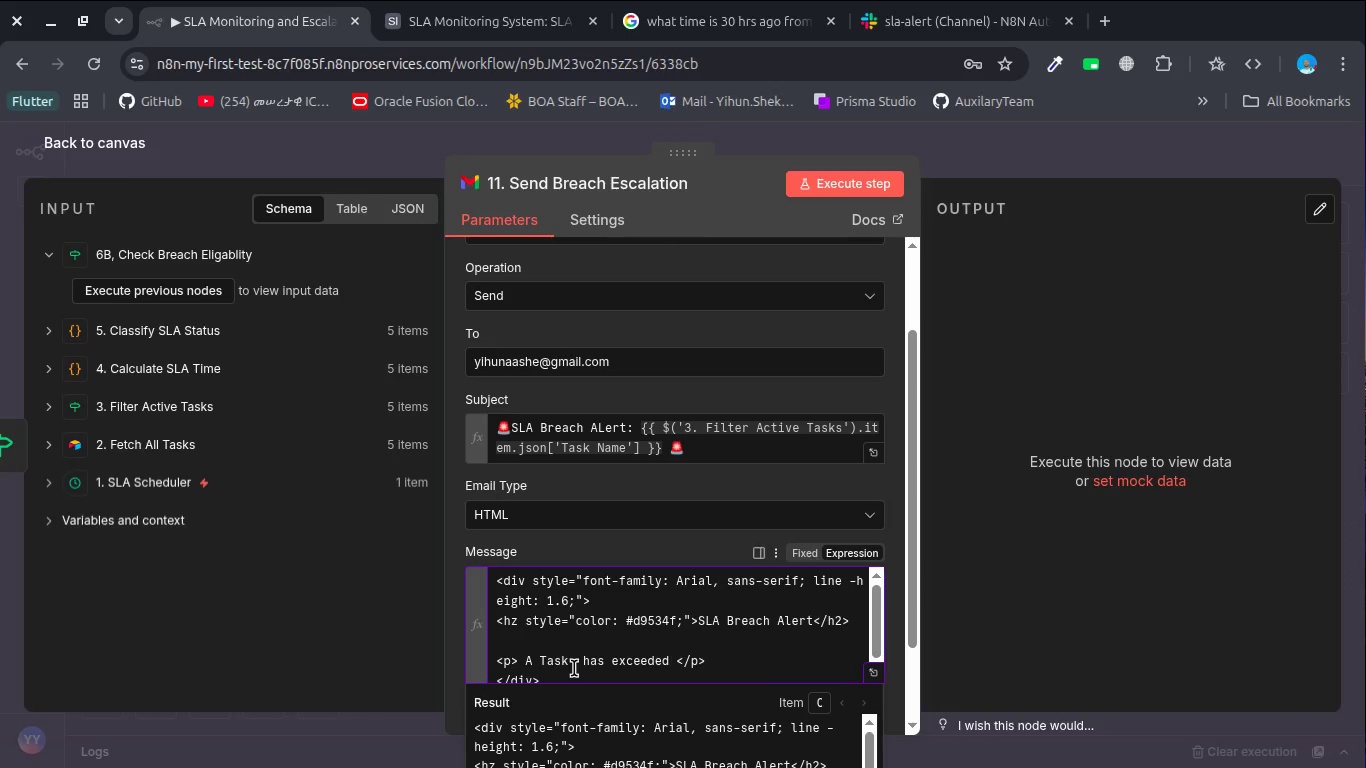 
type(its SLA limit and requires immediate attenton.)
 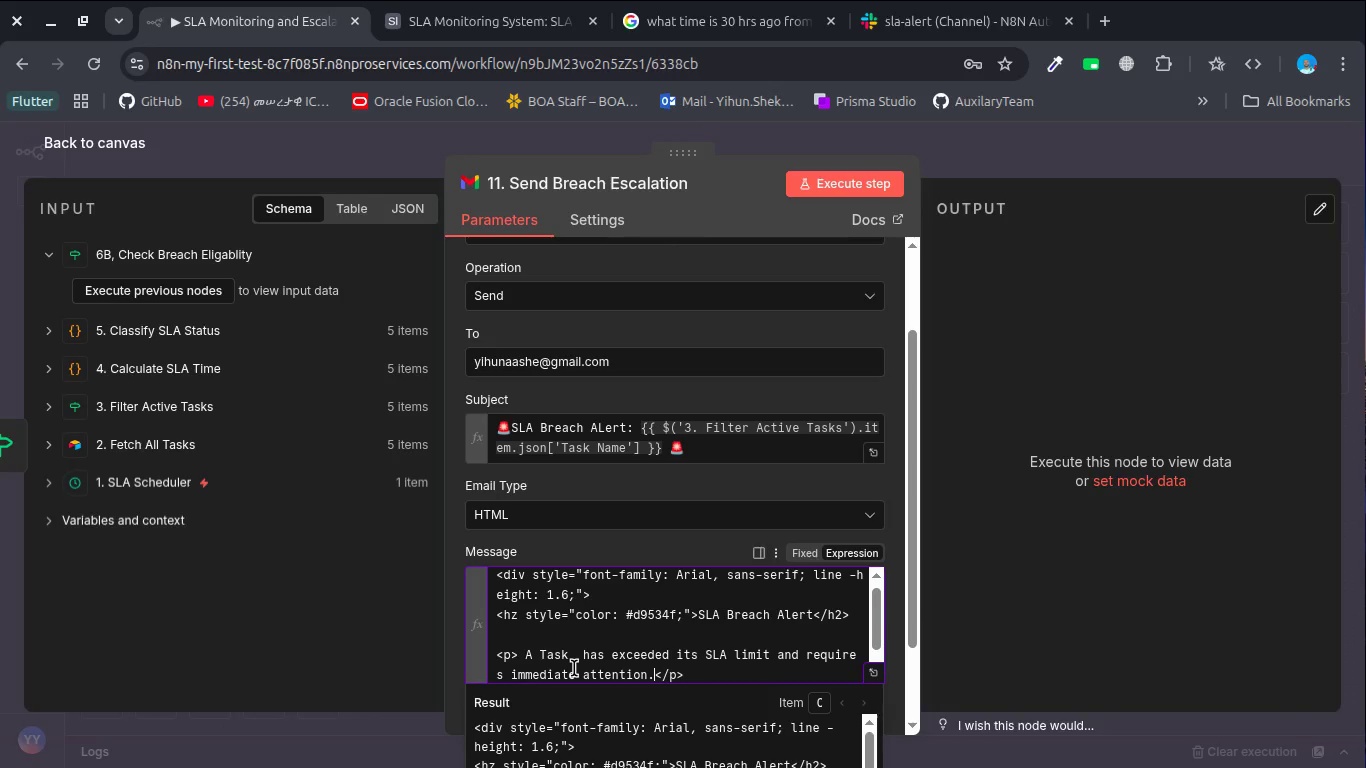 
wait(14.22)
 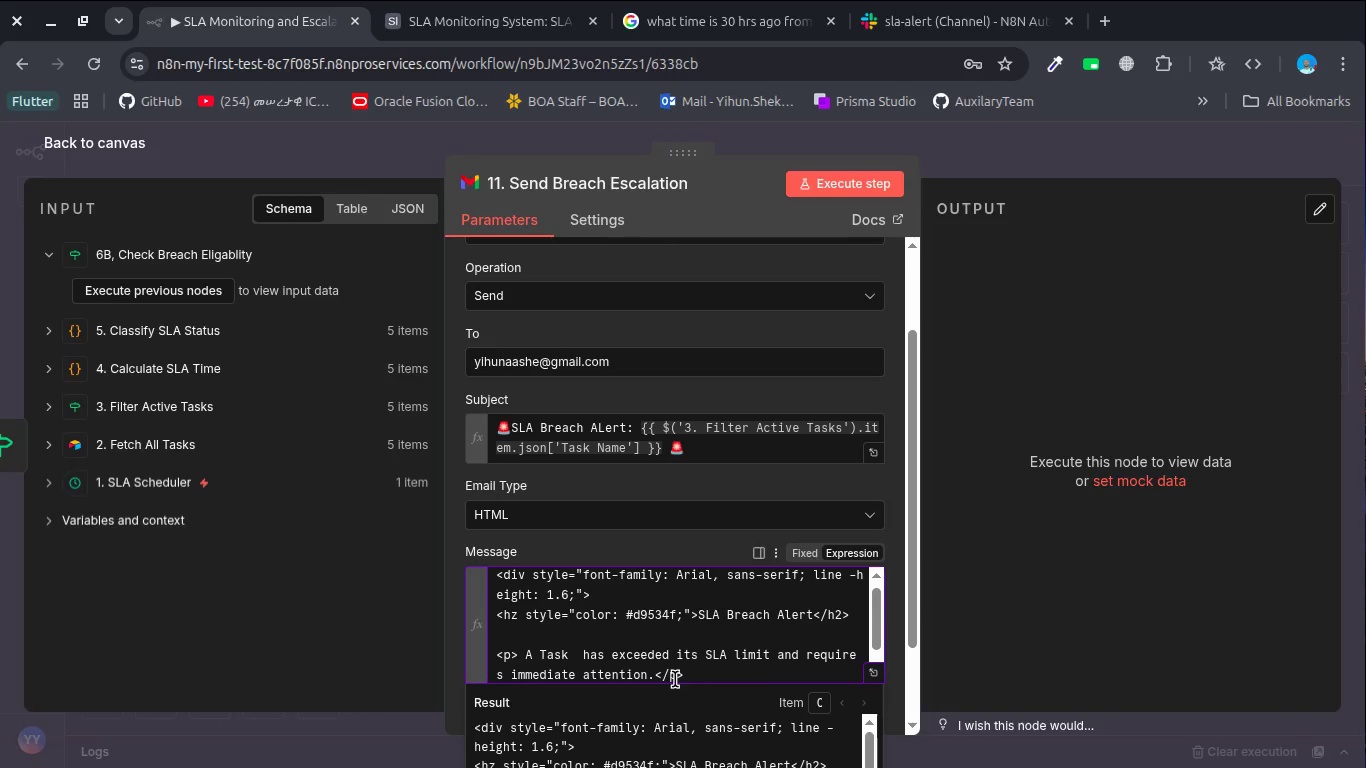 
scroll: coordinate [723, 663], scroll_direction: down, amount: 1.0
 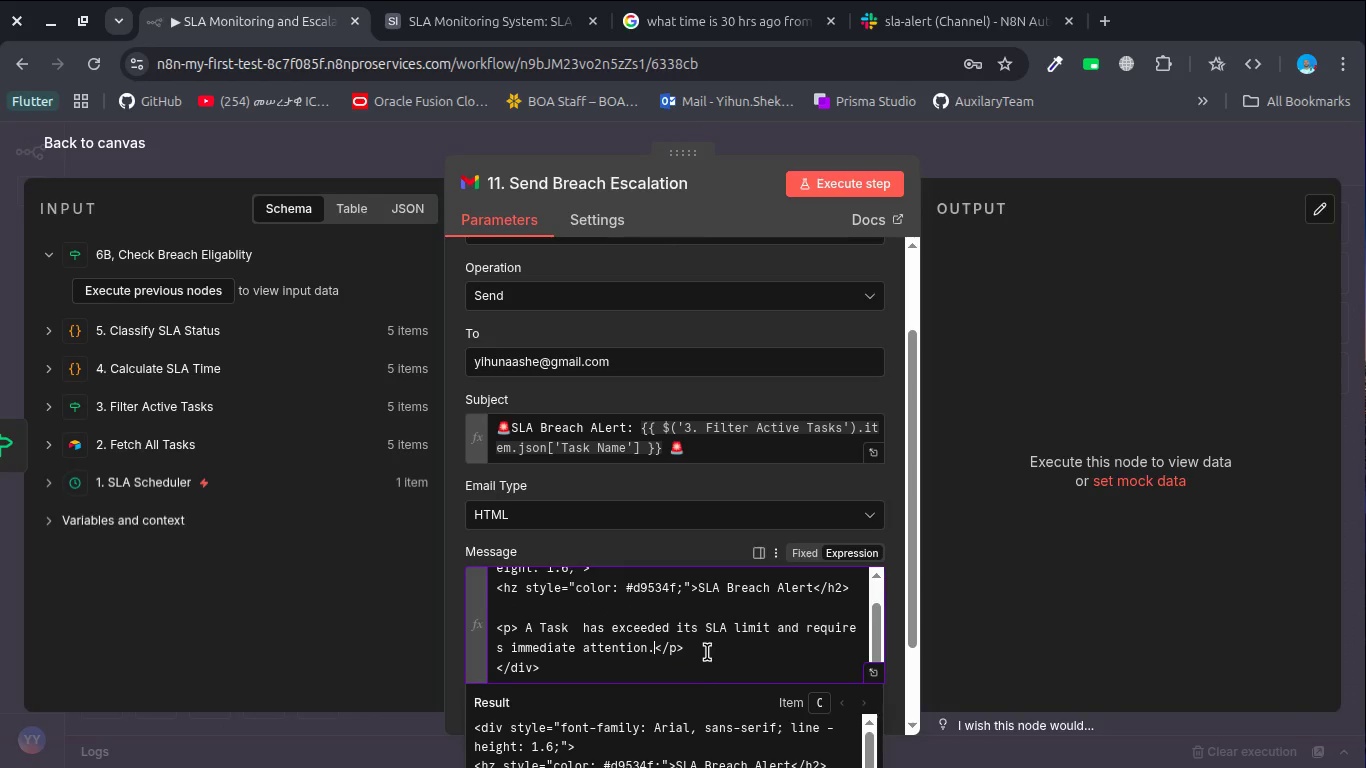 
left_click([707, 652])
 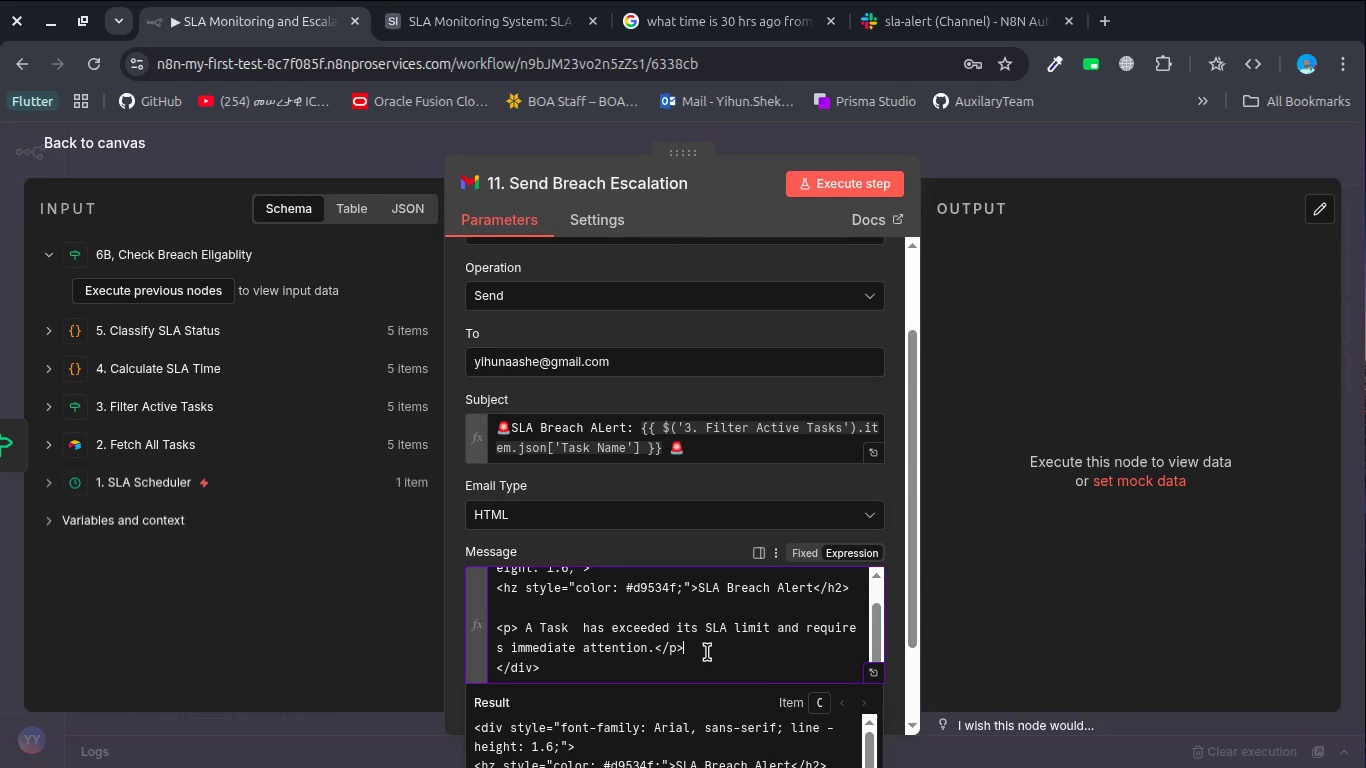 
key(Shift+Enter)
 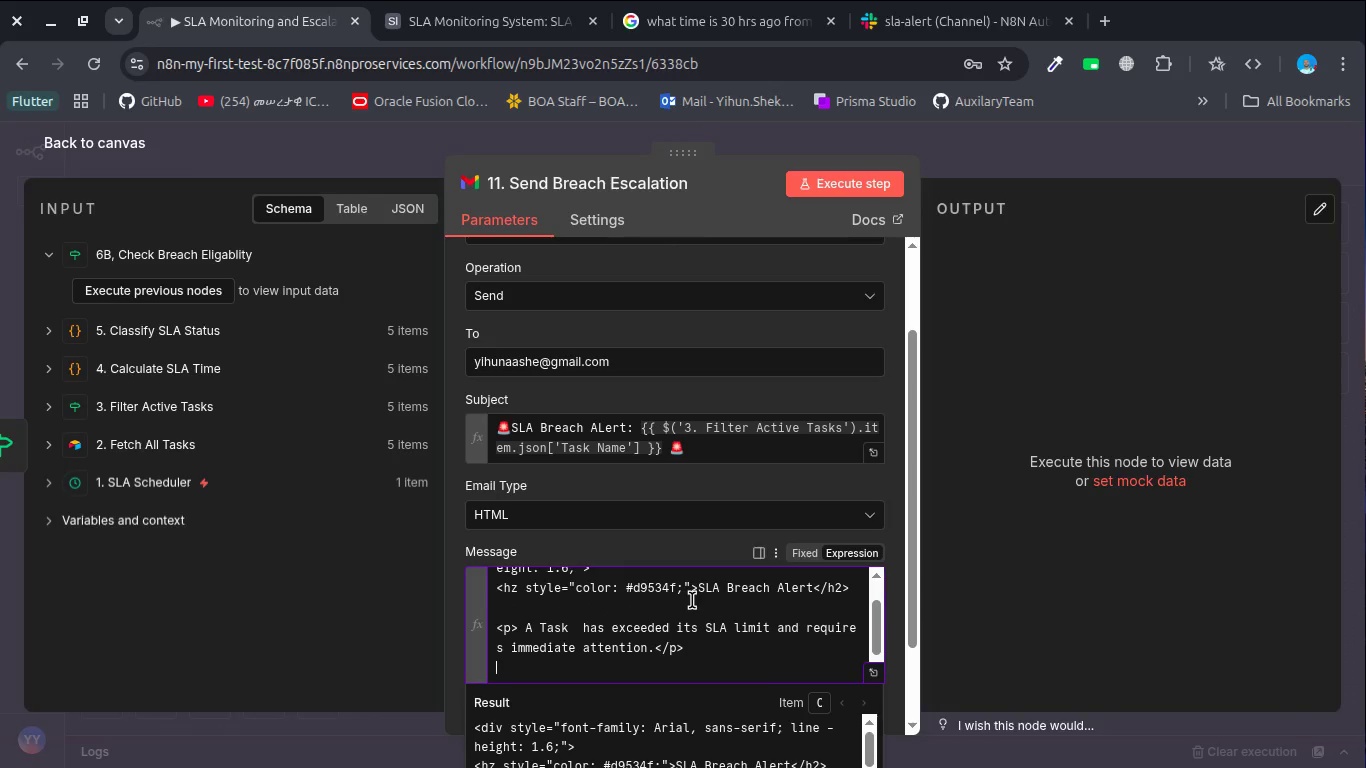 
scroll: coordinate [676, 710], scroll_direction: down, amount: 4.0
 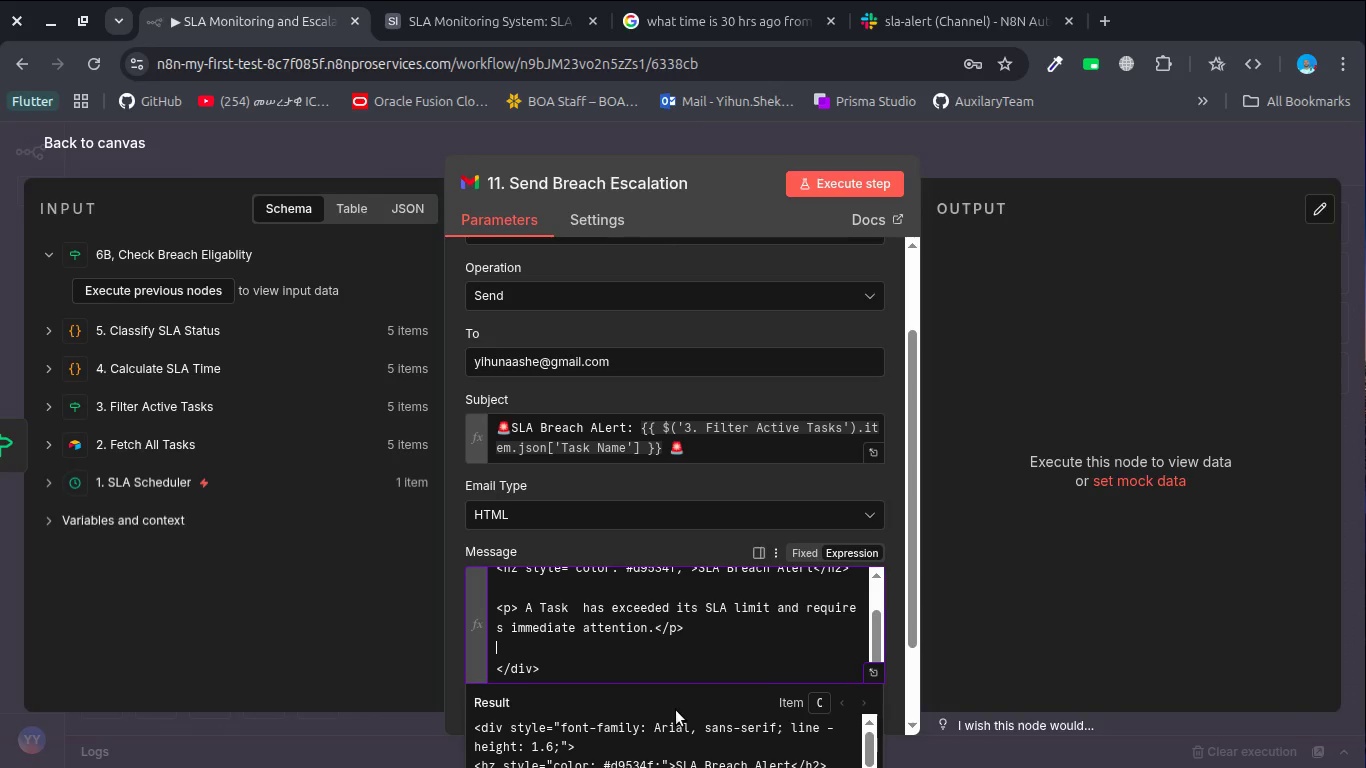 
key(Shift+ShiftRight)
 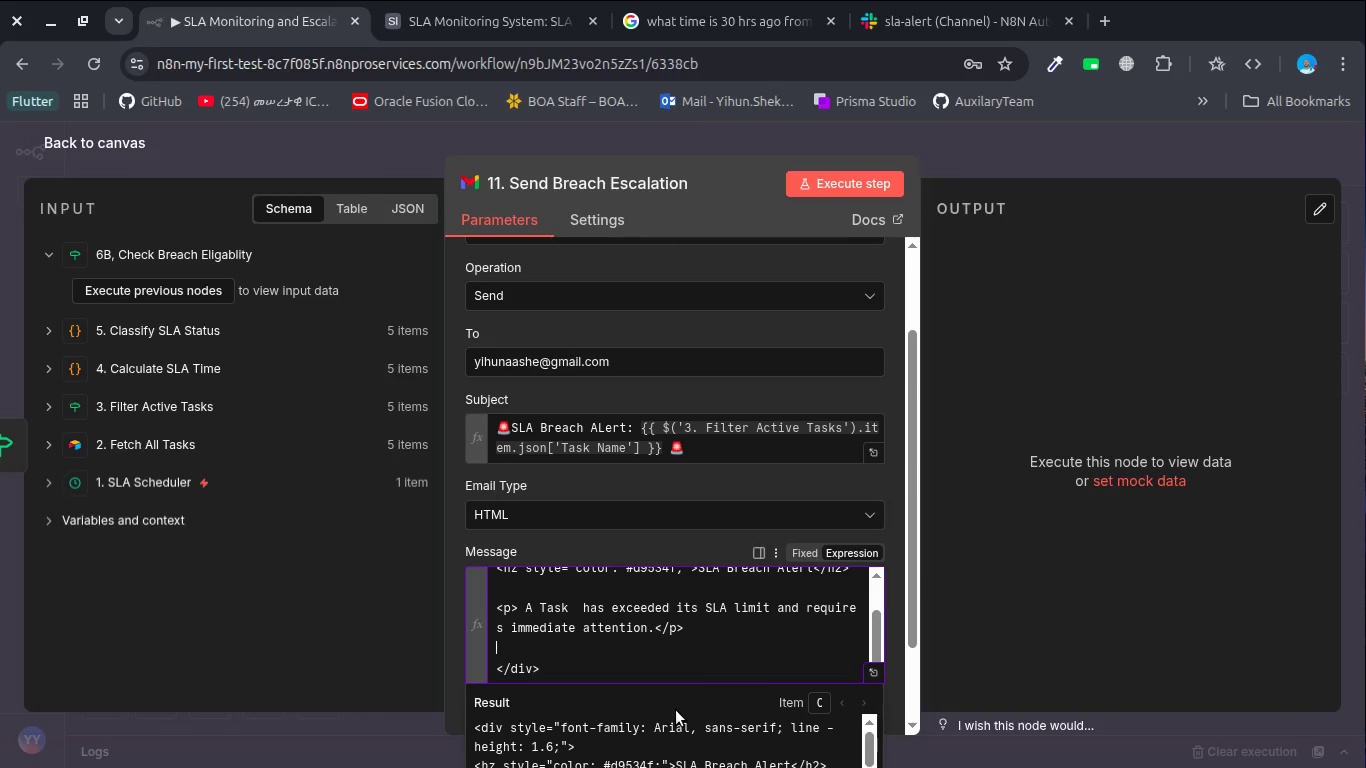 
key(Shift+Enter)
 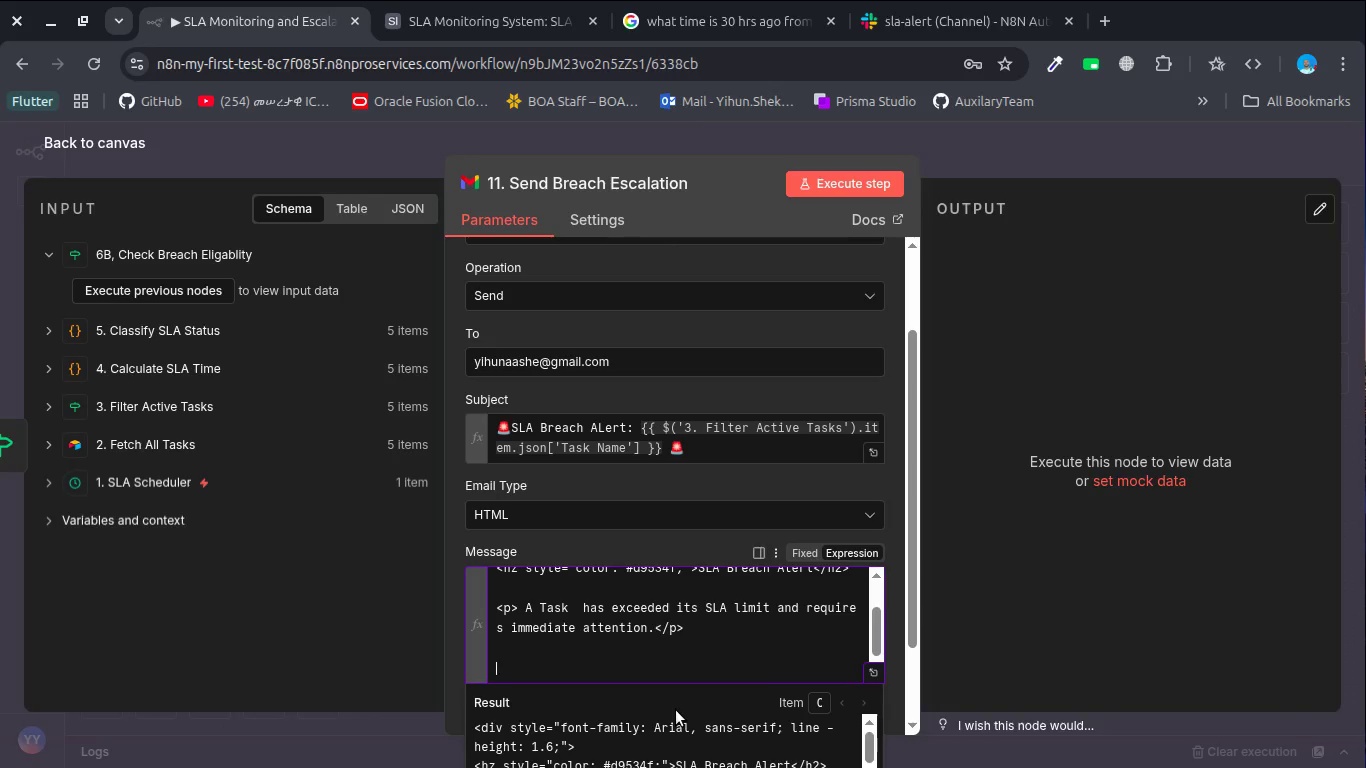 
key(Backspace)
 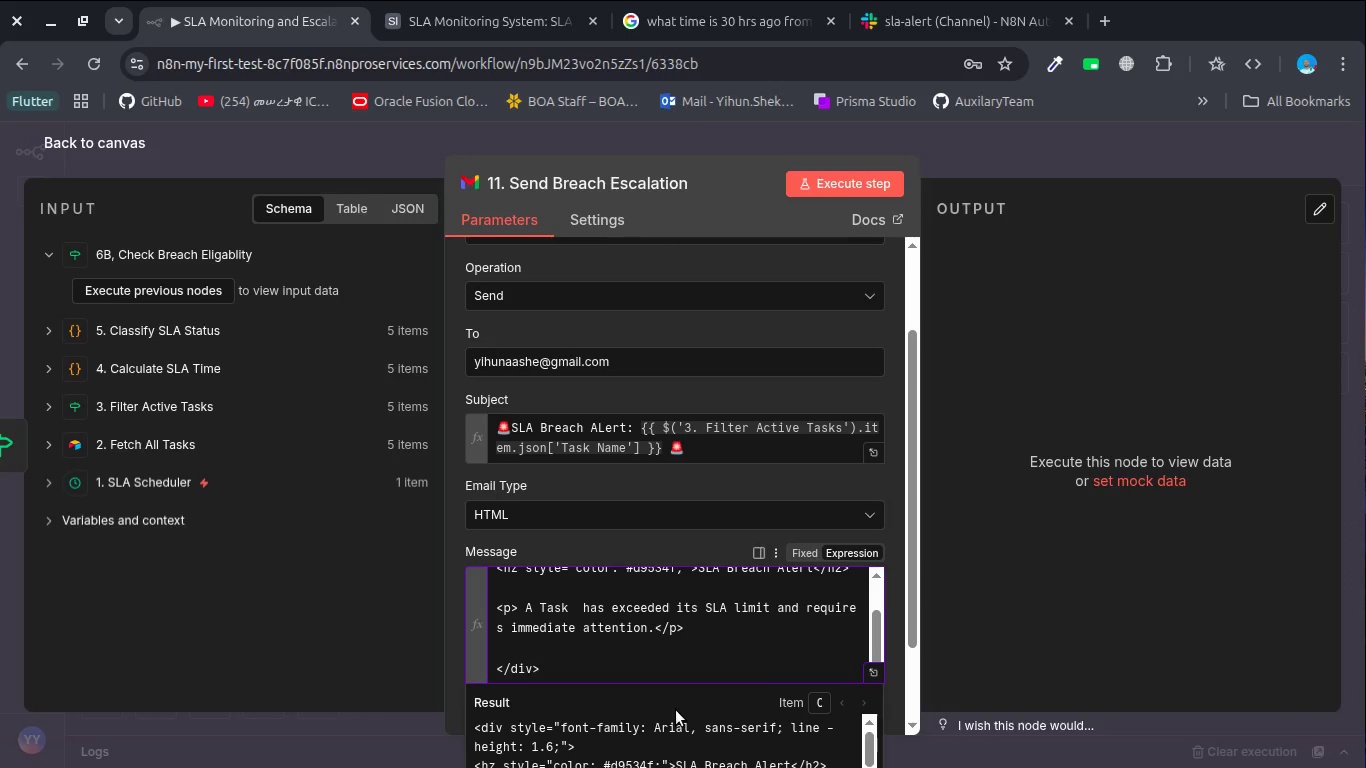 
key(Shift+ShiftRight)
 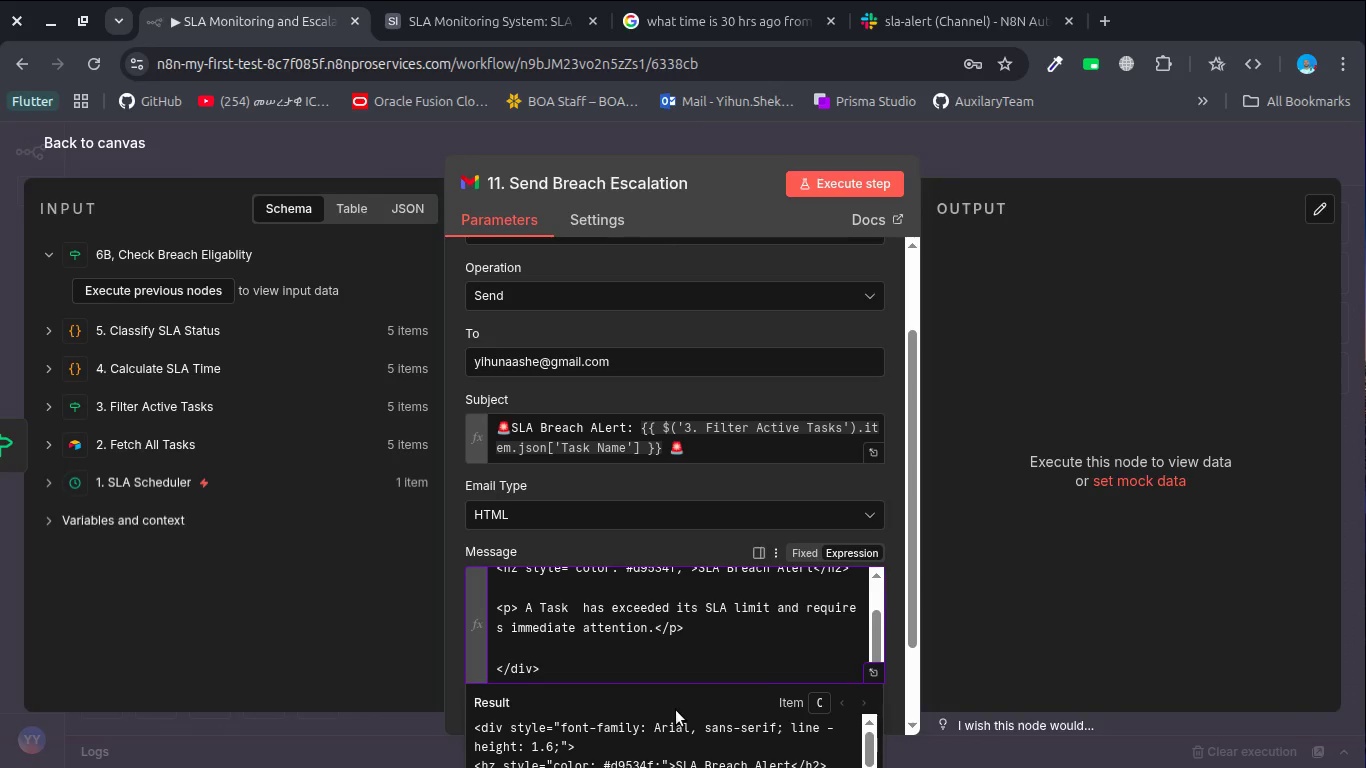 
key(Shift+Enter)
 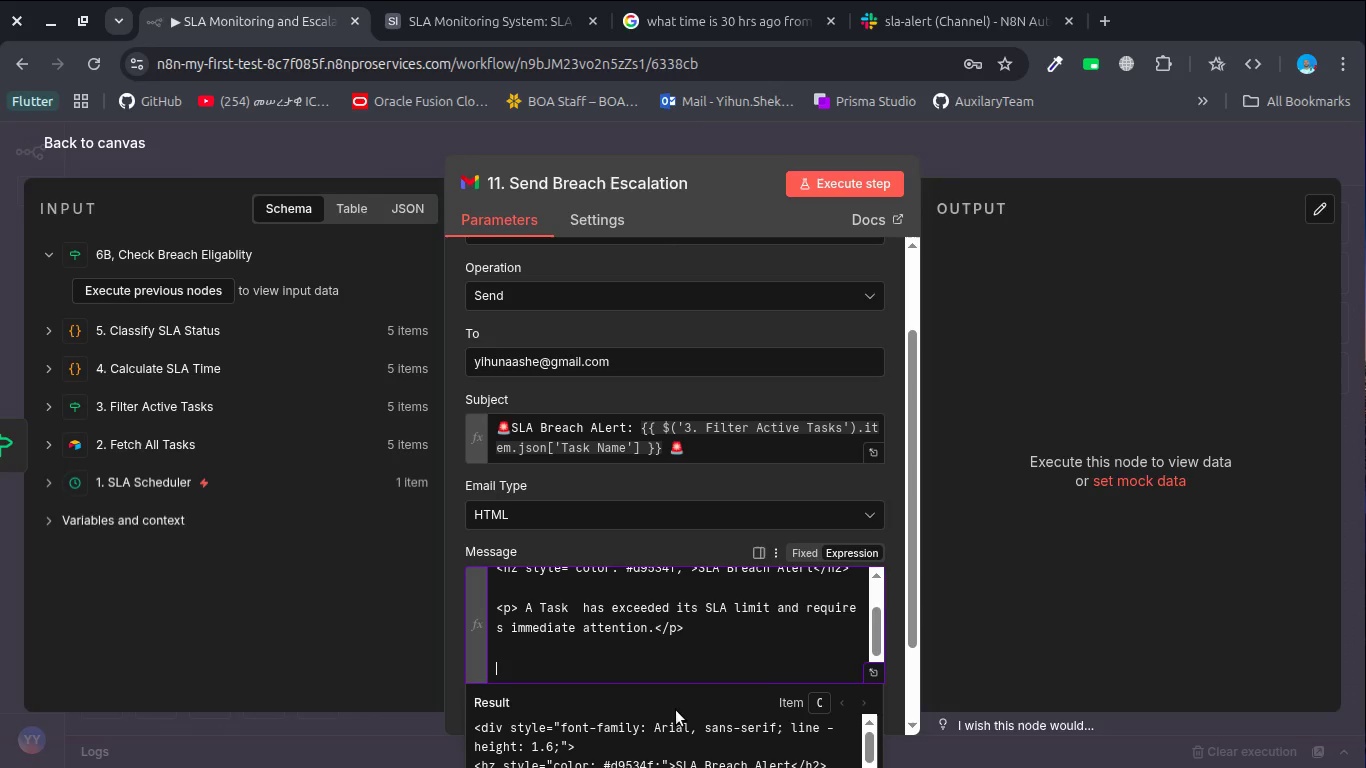 
type(<hr>)
 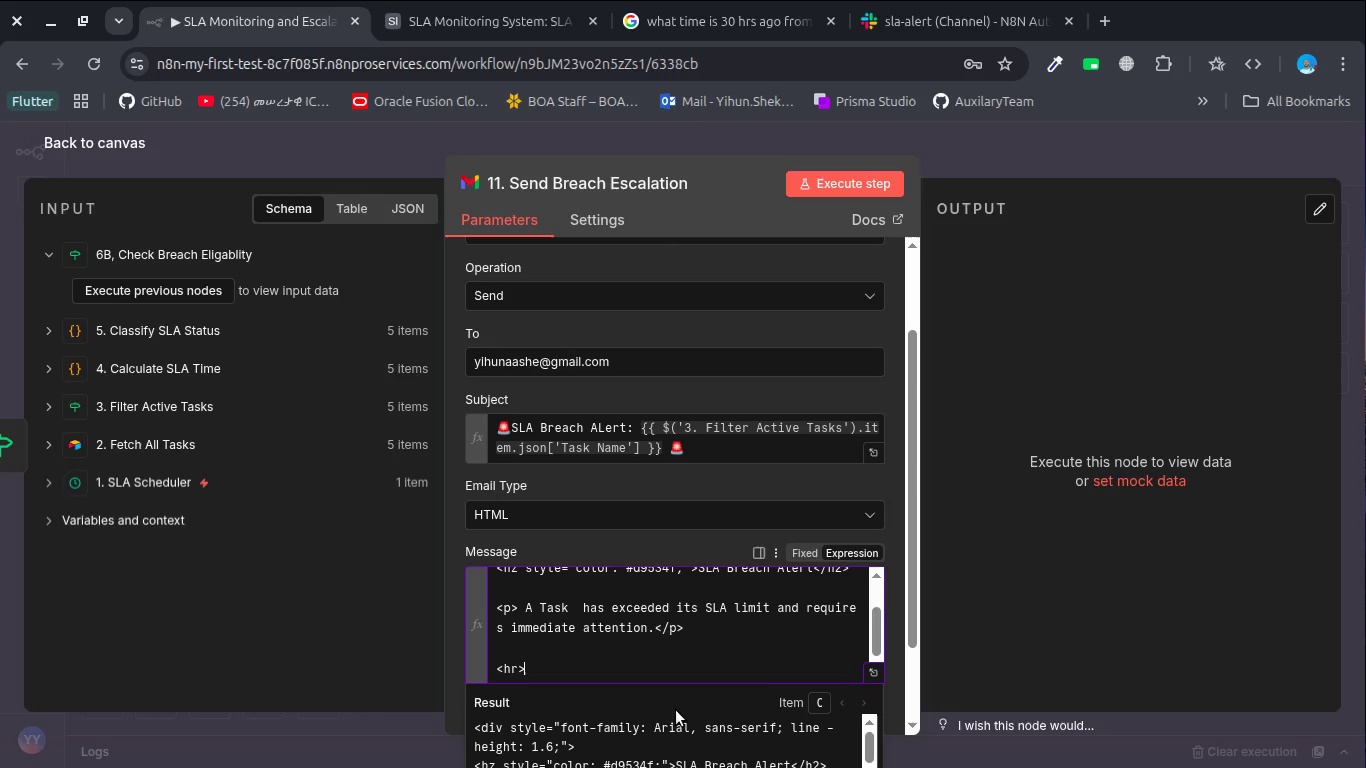 
left_click([668, 40])
 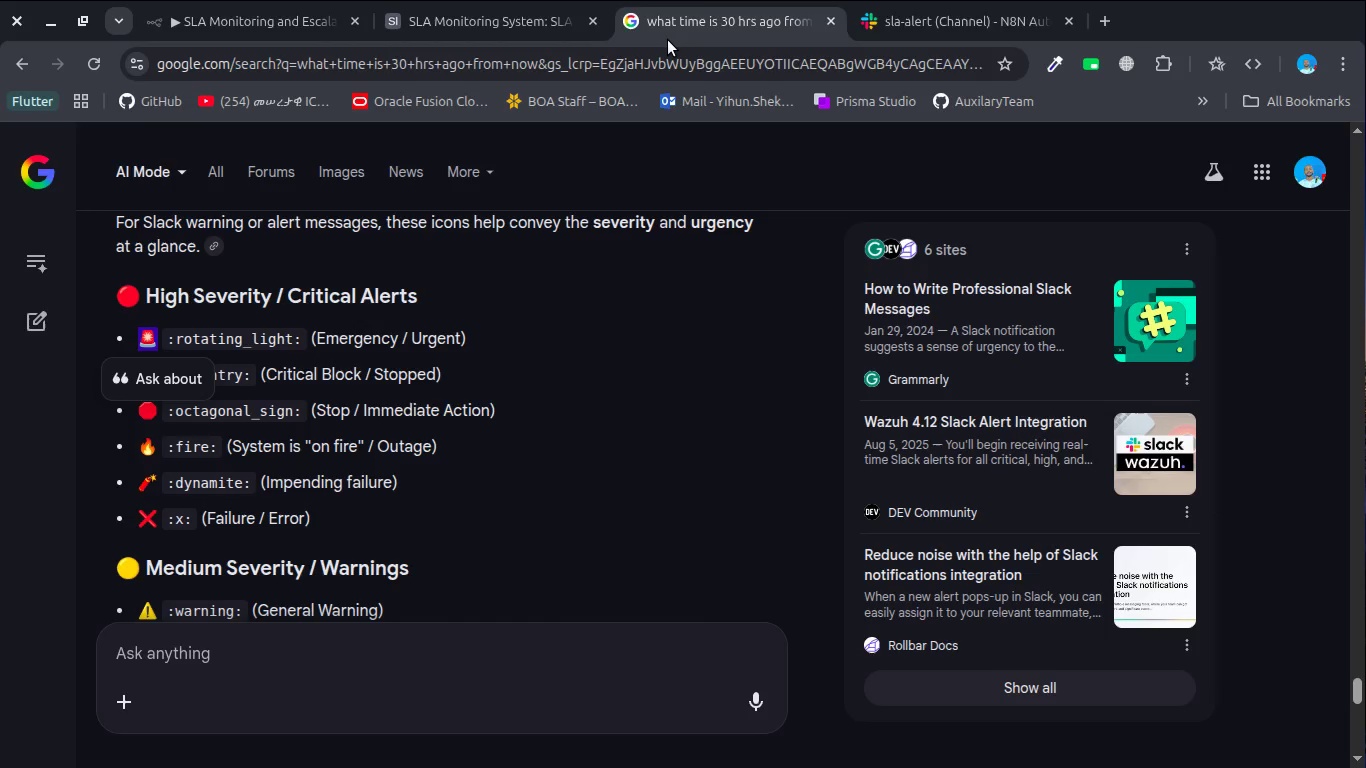 
left_click([668, 40])
 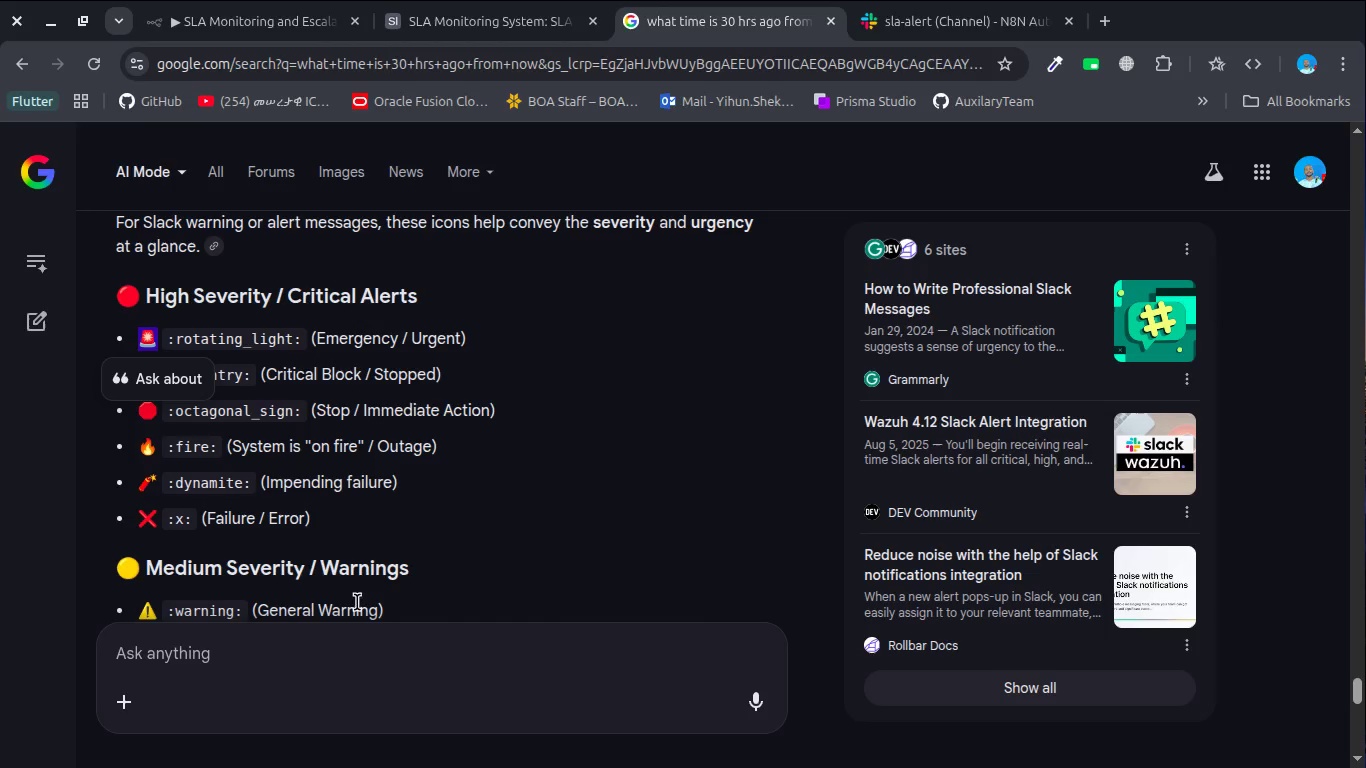 
left_click([310, 654])
 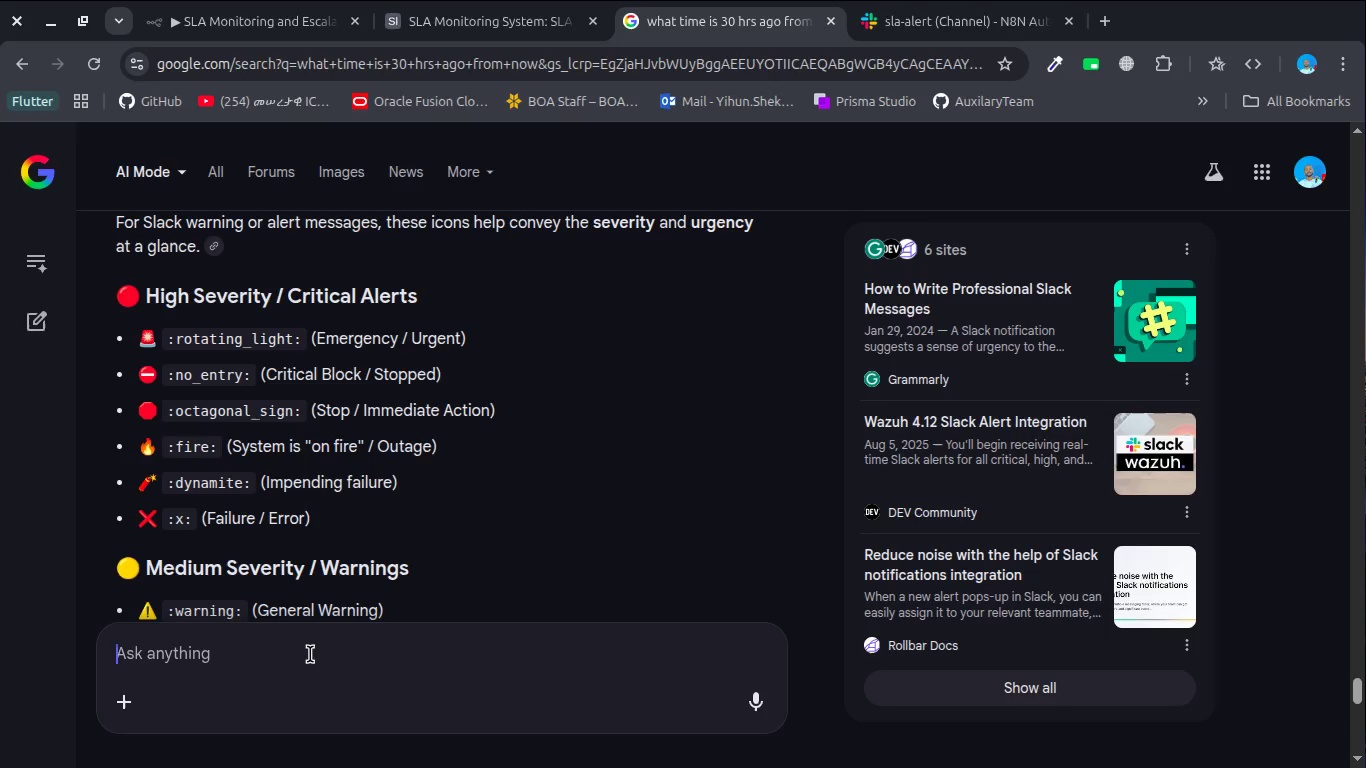 
type(wha tis <hr )
key(Backspace)
type(> tag on html )
 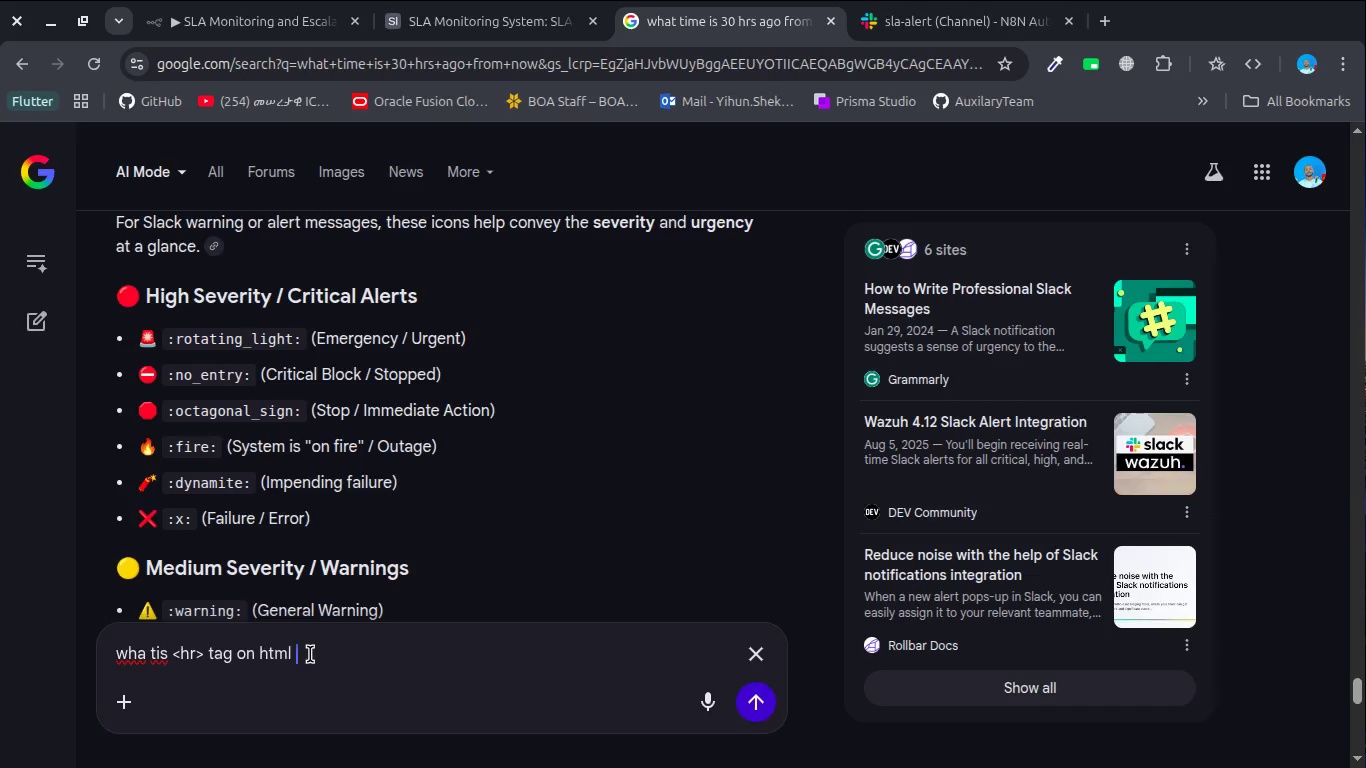 
 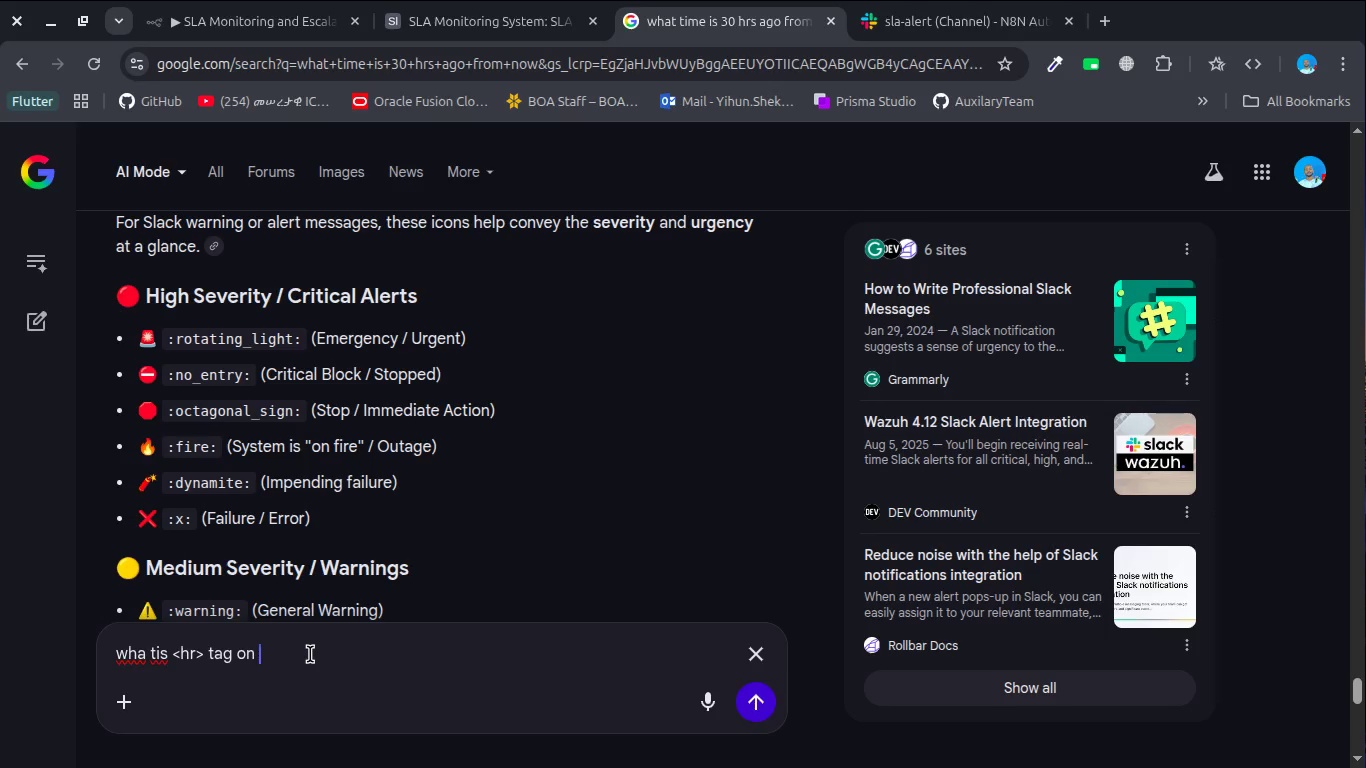 
key(Enter)
 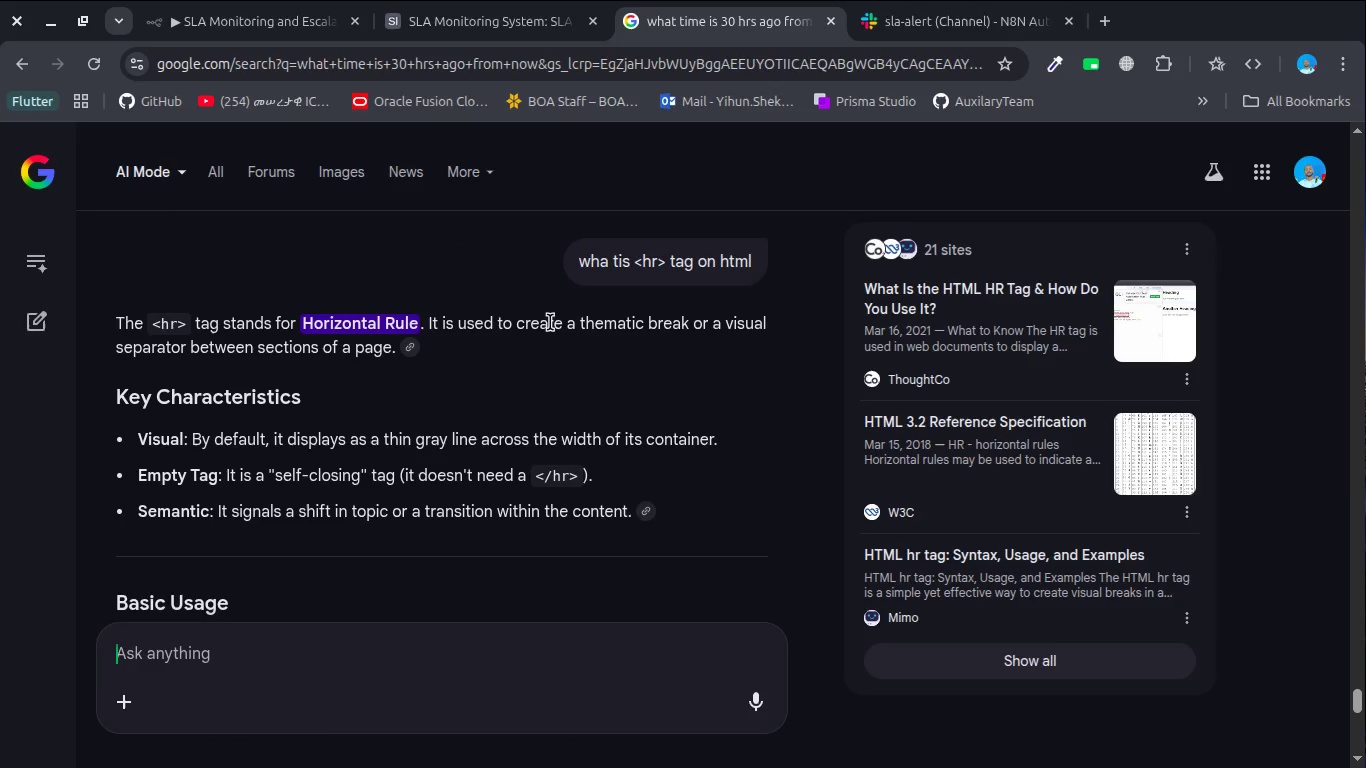 
wait(9.42)
 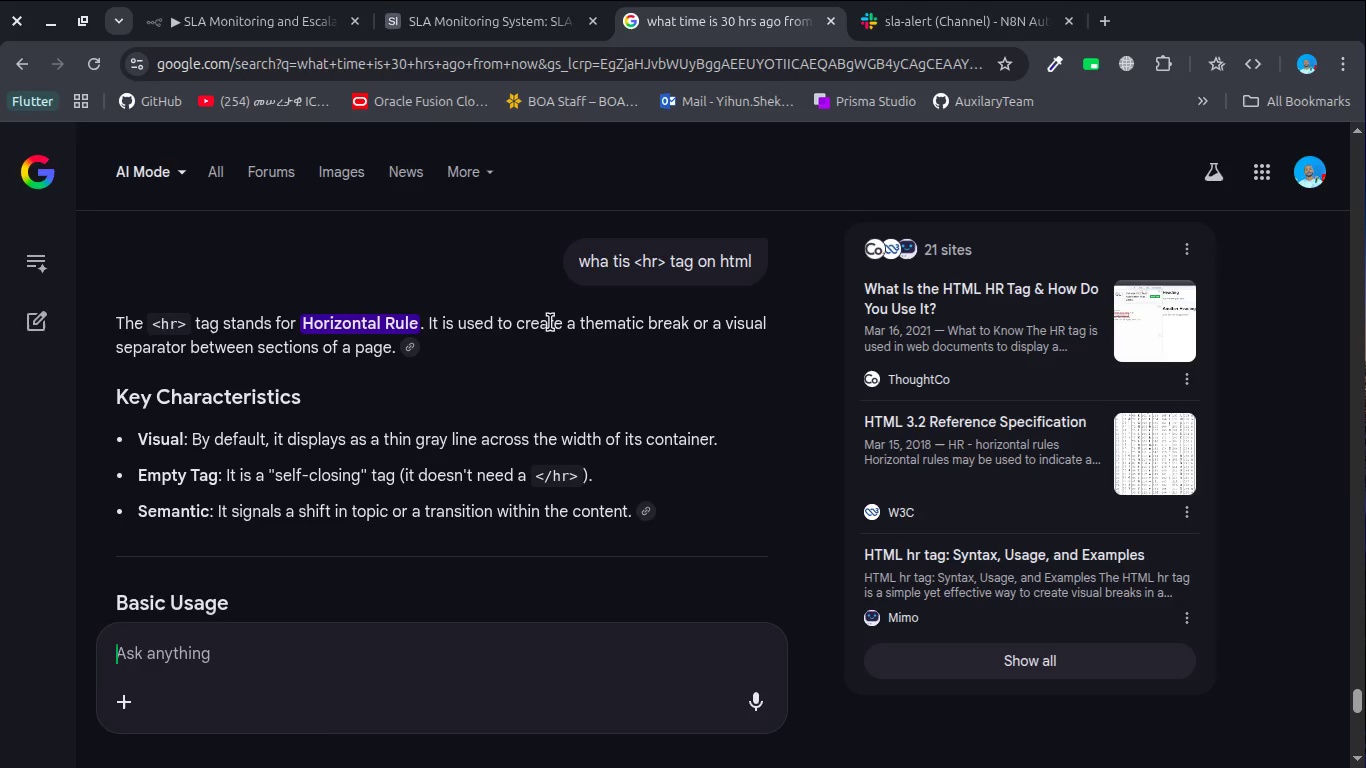 
left_click([249, 13])
 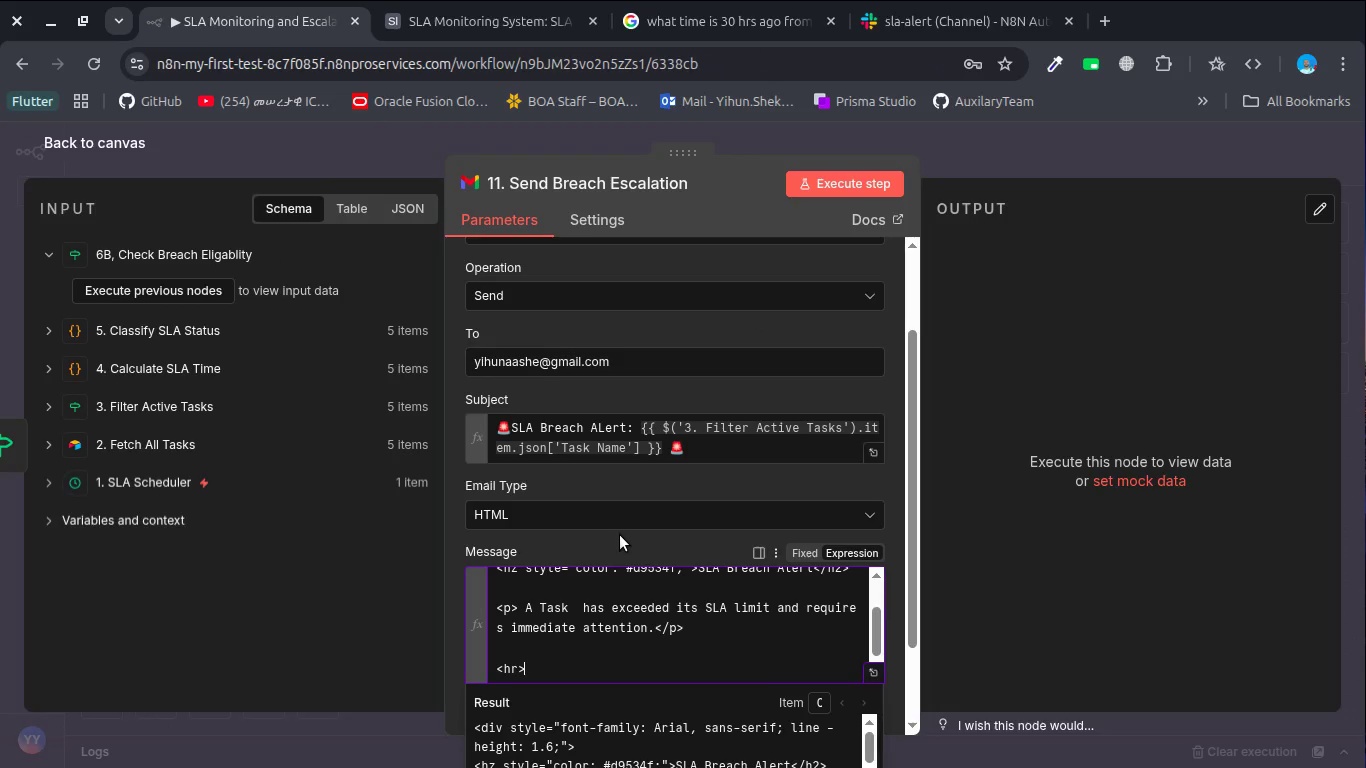 
key(Shift+Enter)
 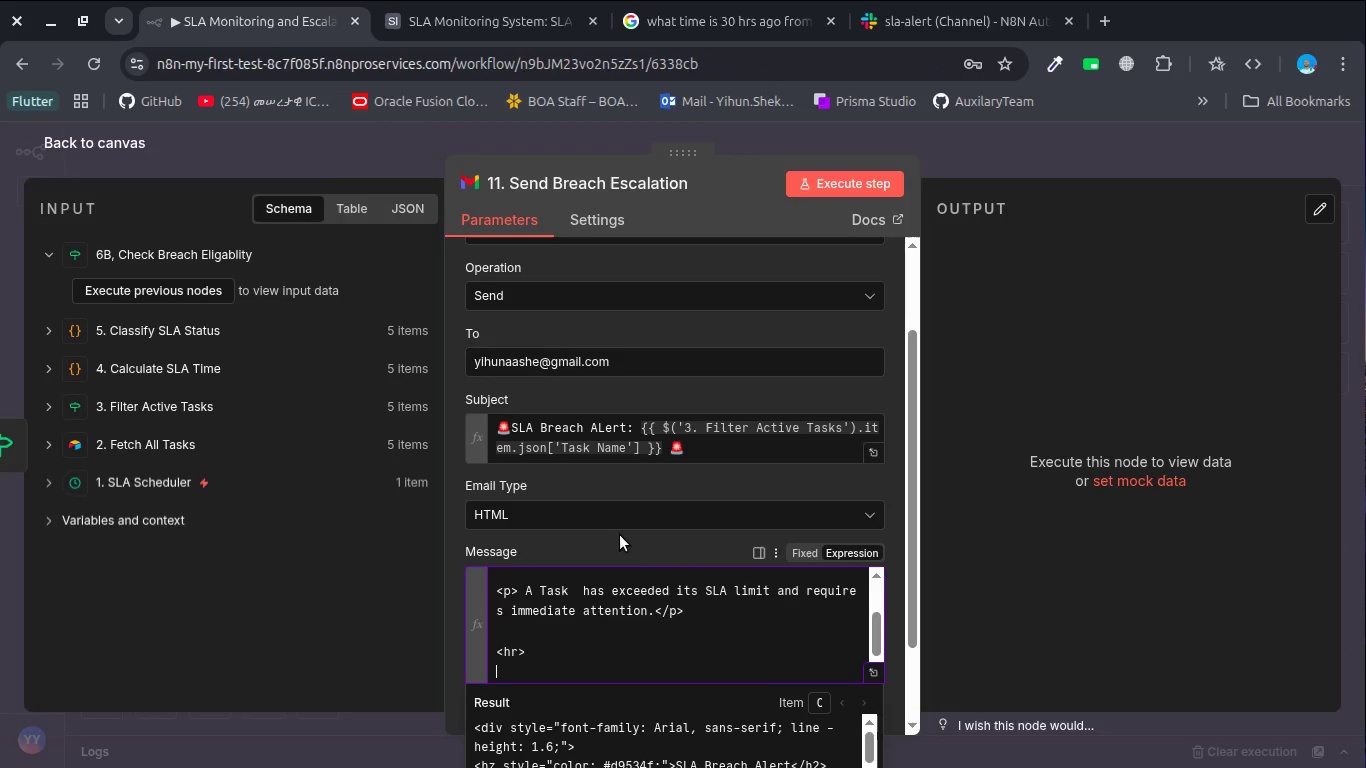 
key(Shift+Enter)
 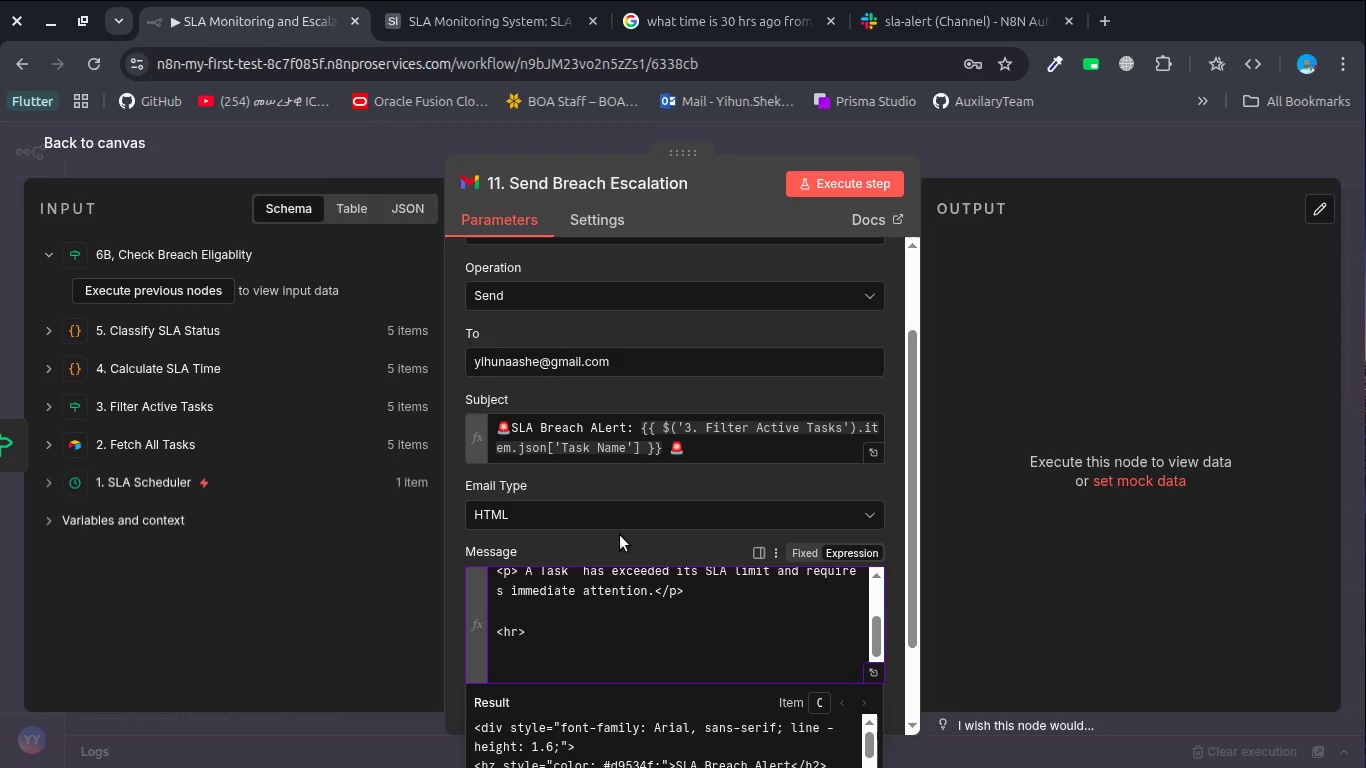 
key(Shift+Comma)
 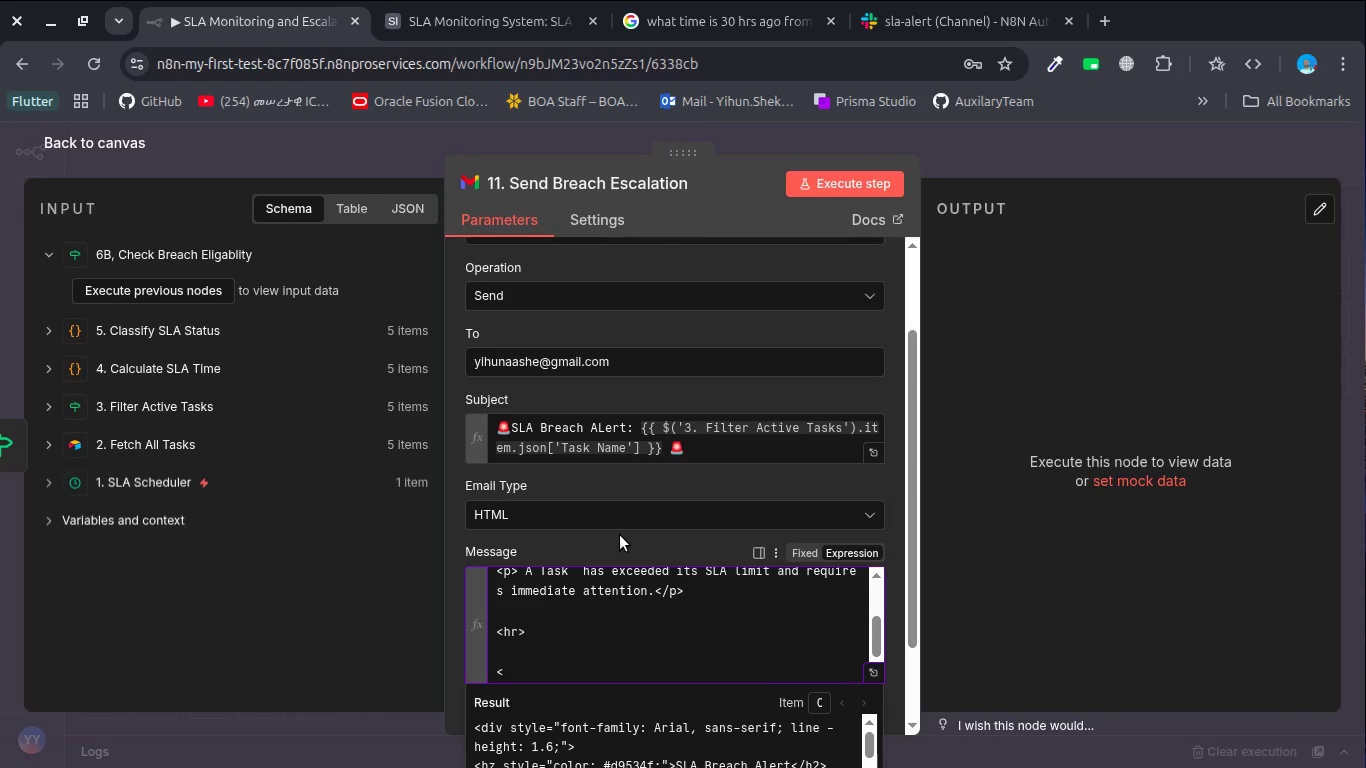 
key(P)
 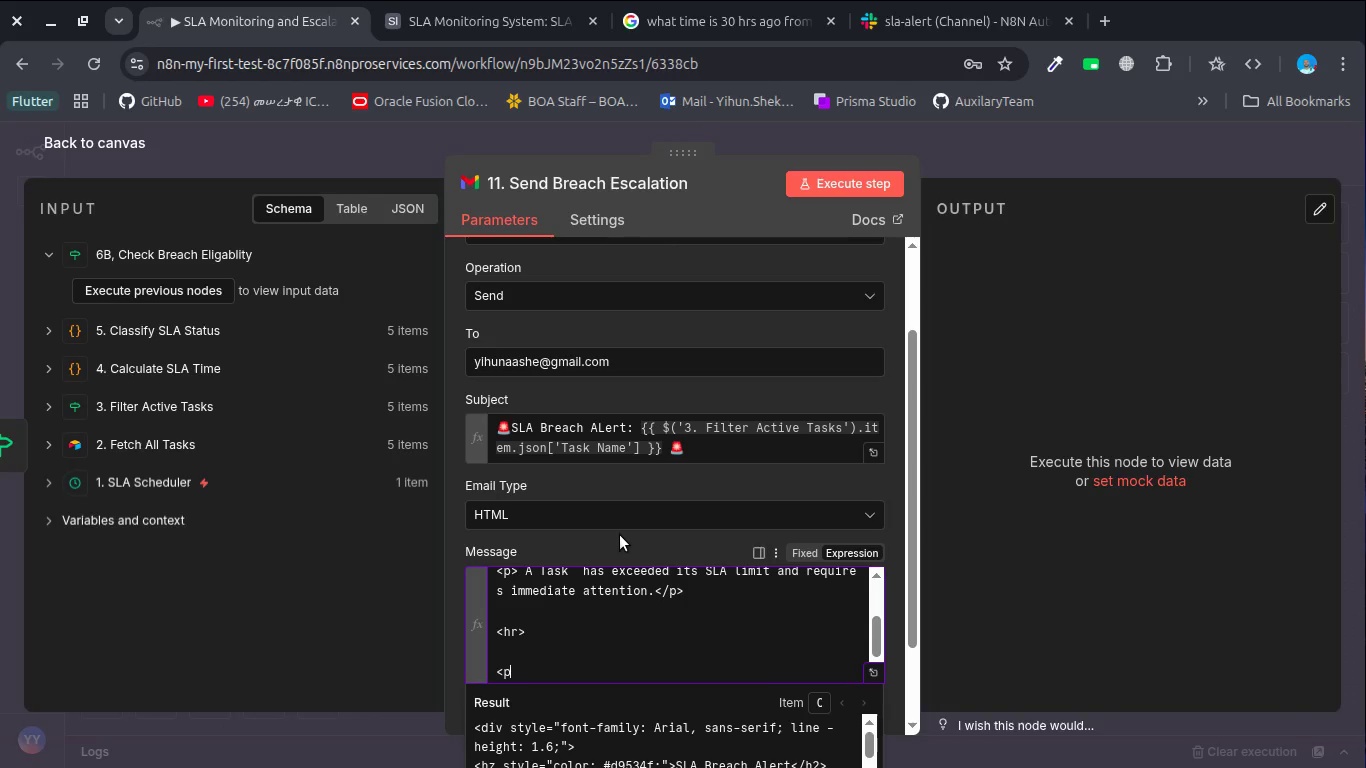 
key(Shift+ShiftRight)
 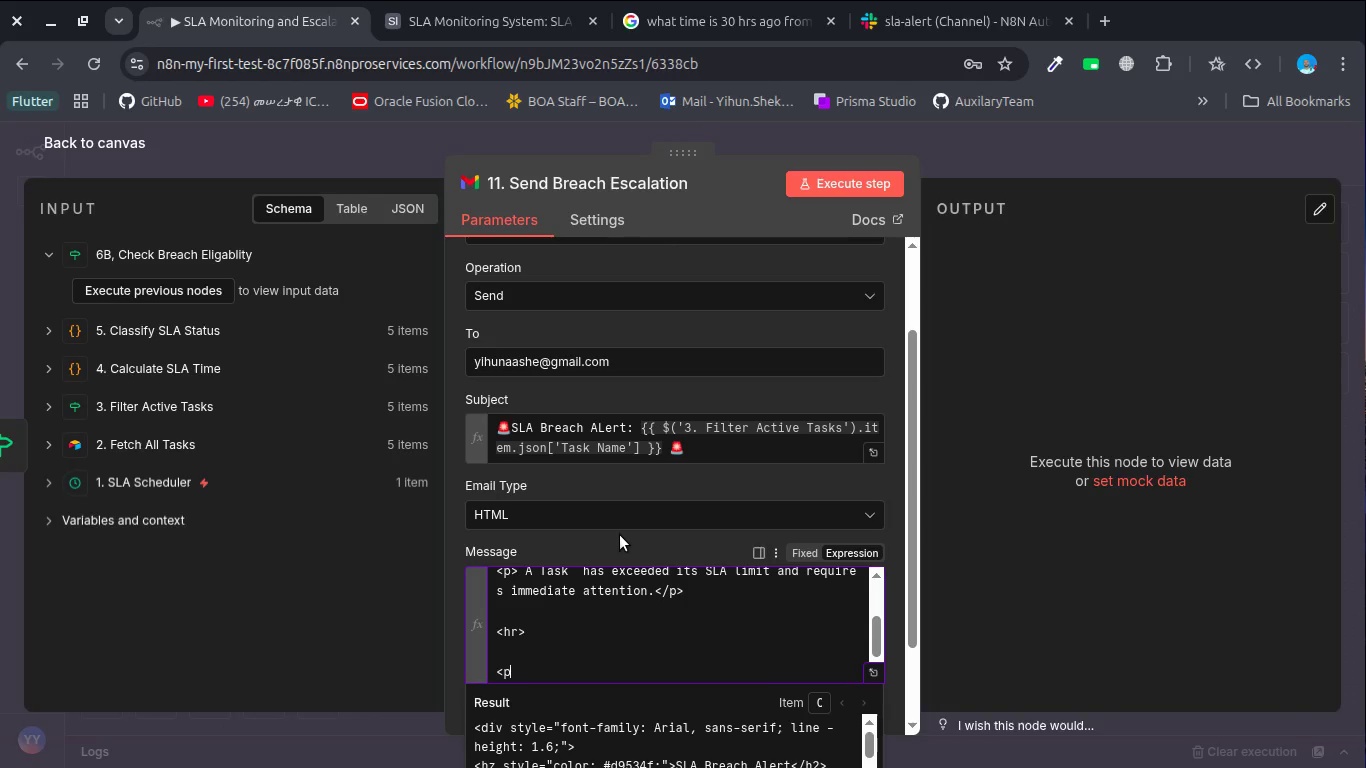 
key(Shift+Slash)
 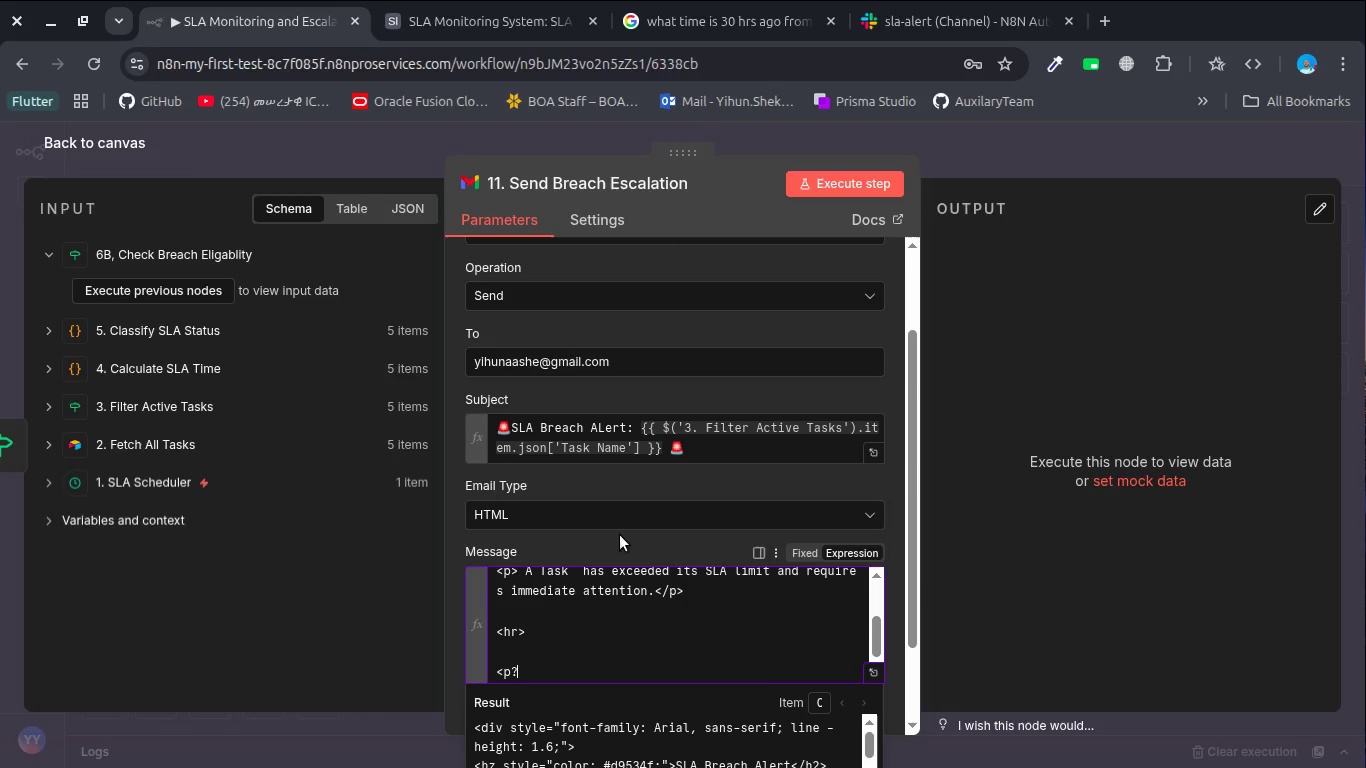 
key(Backspace)
 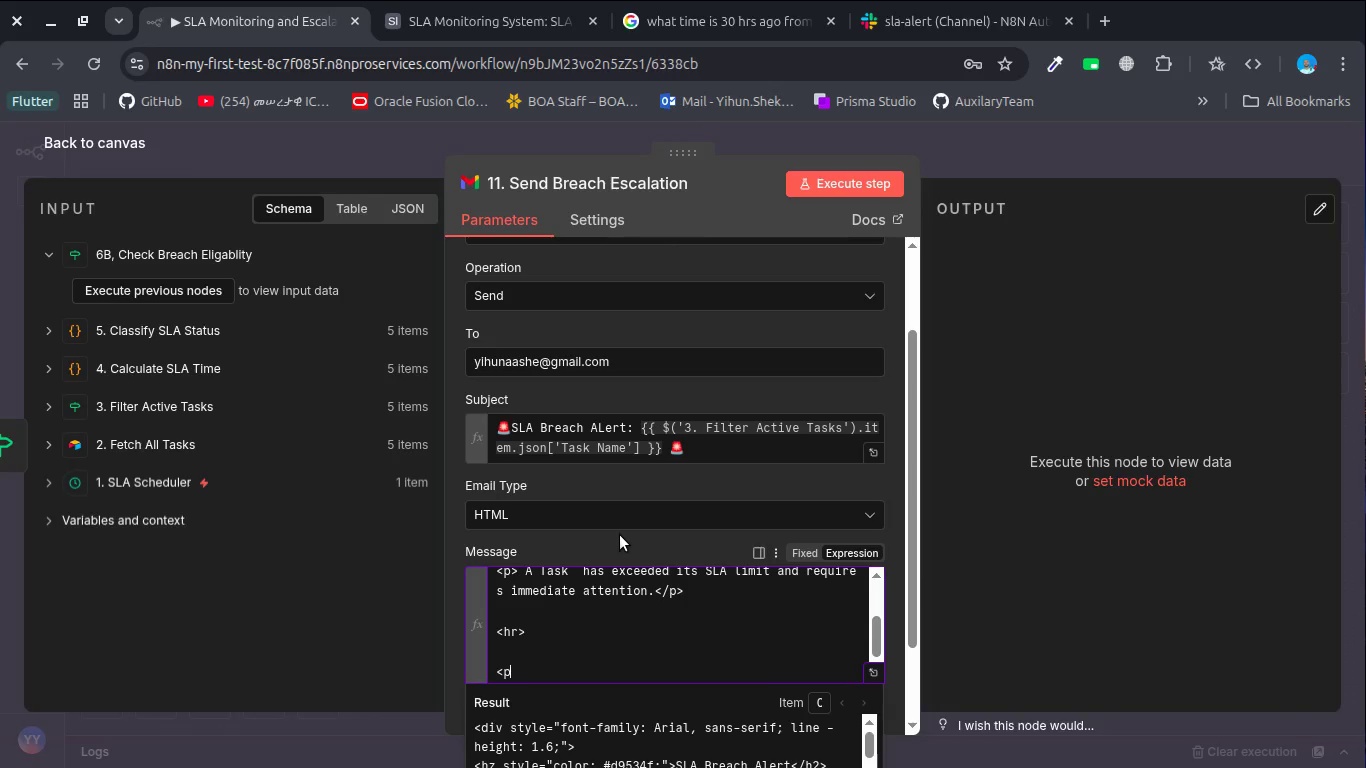 
key(Shift+ShiftRight)
 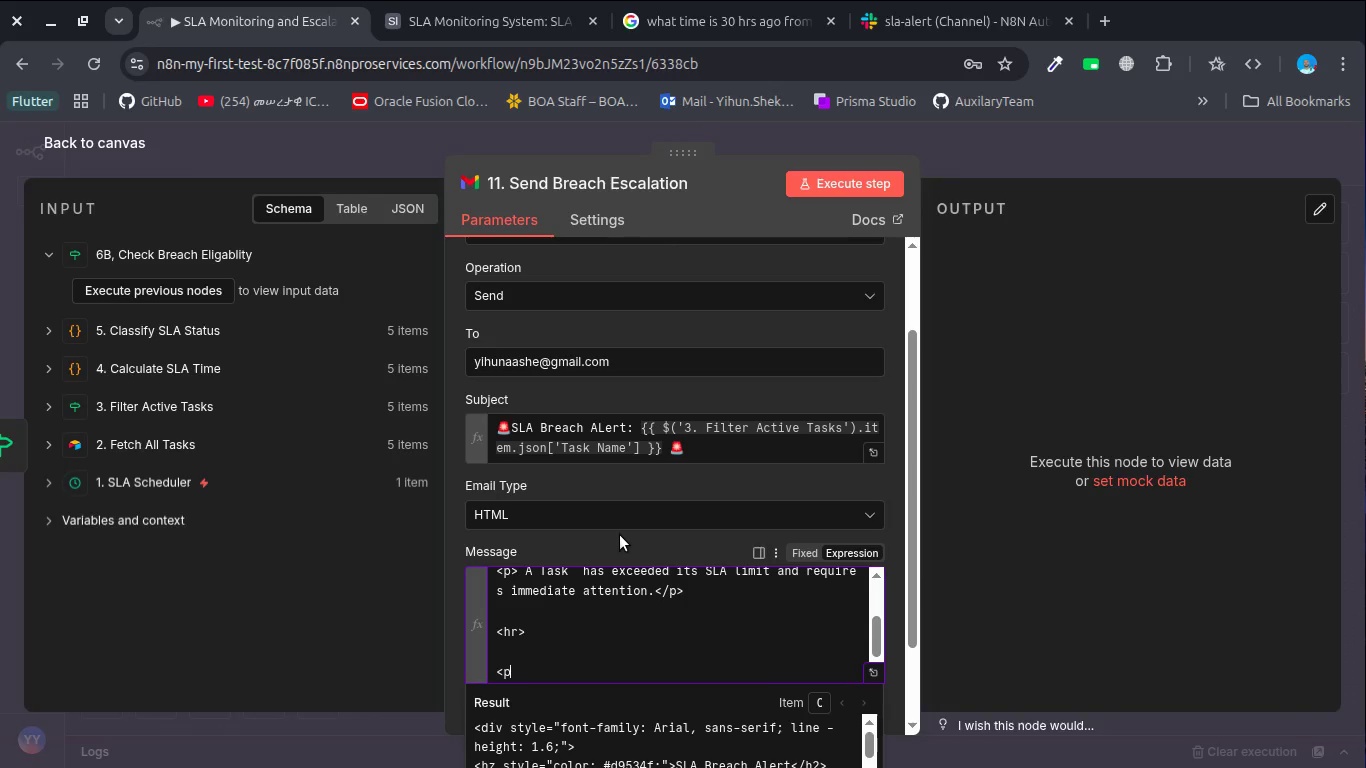 
key(Shift+Period)
 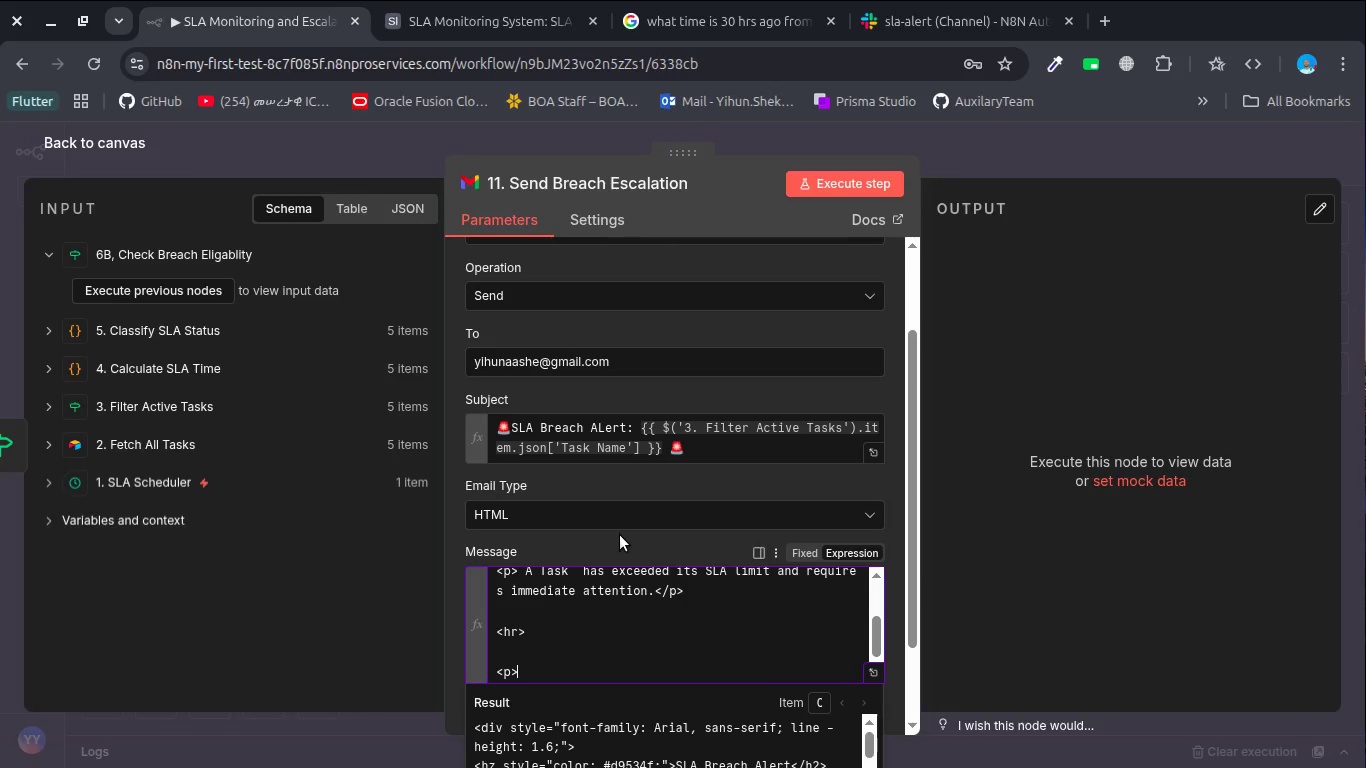 
key(Shift+Comma)
 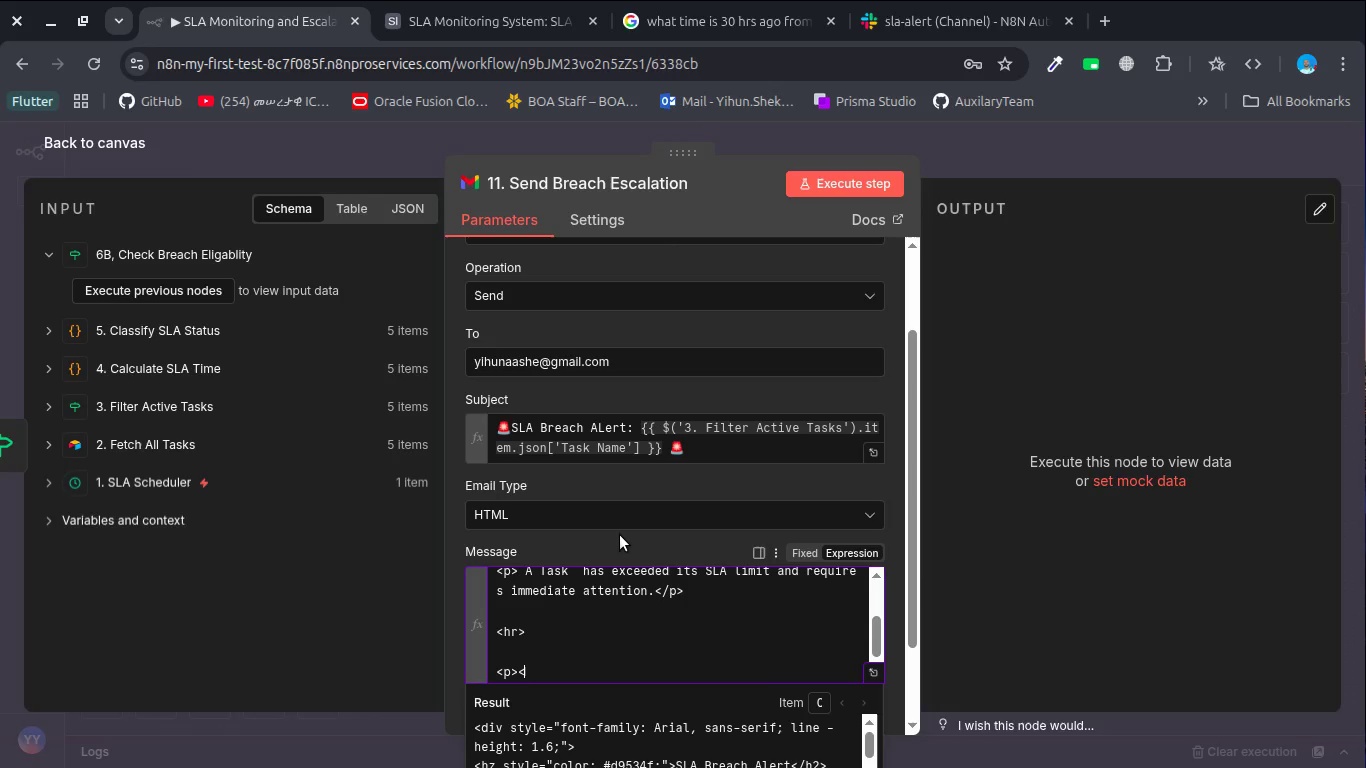 
key(Slash)
 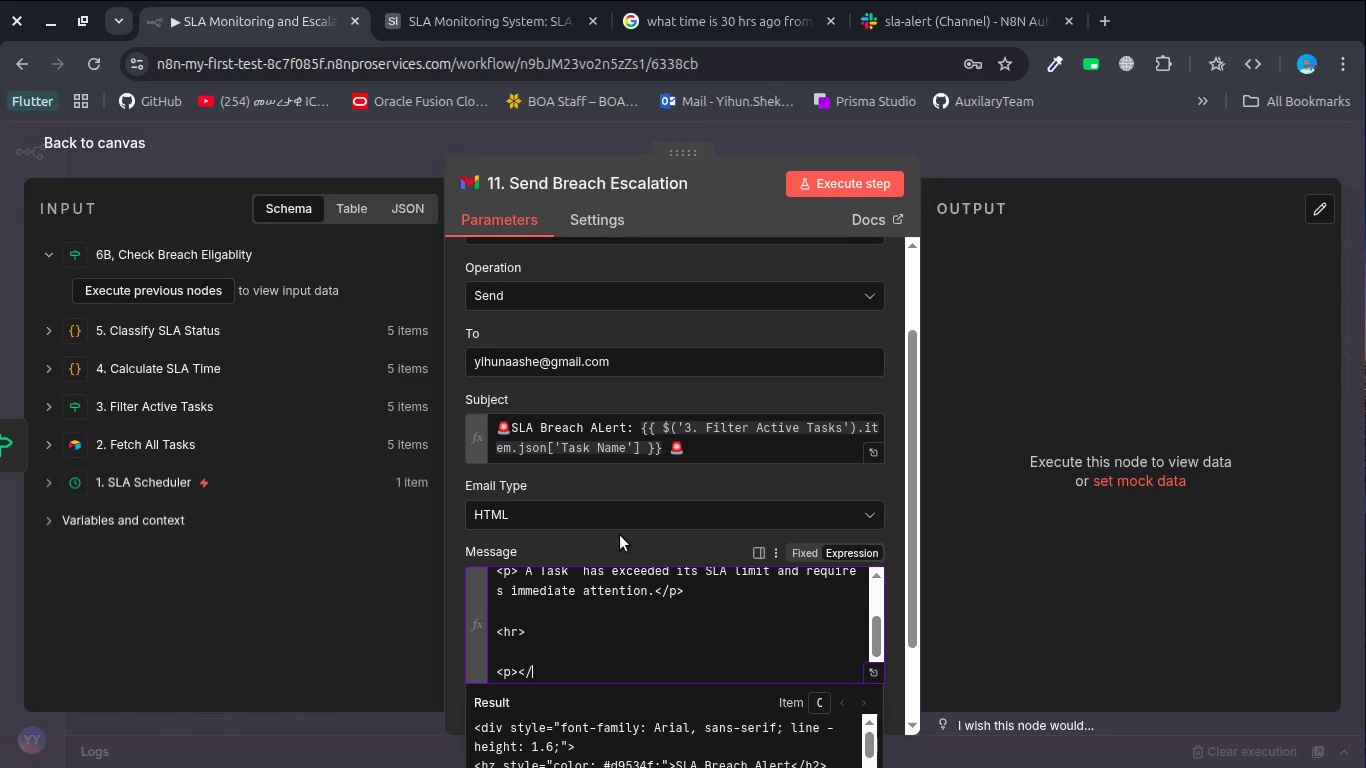 
key(P)
 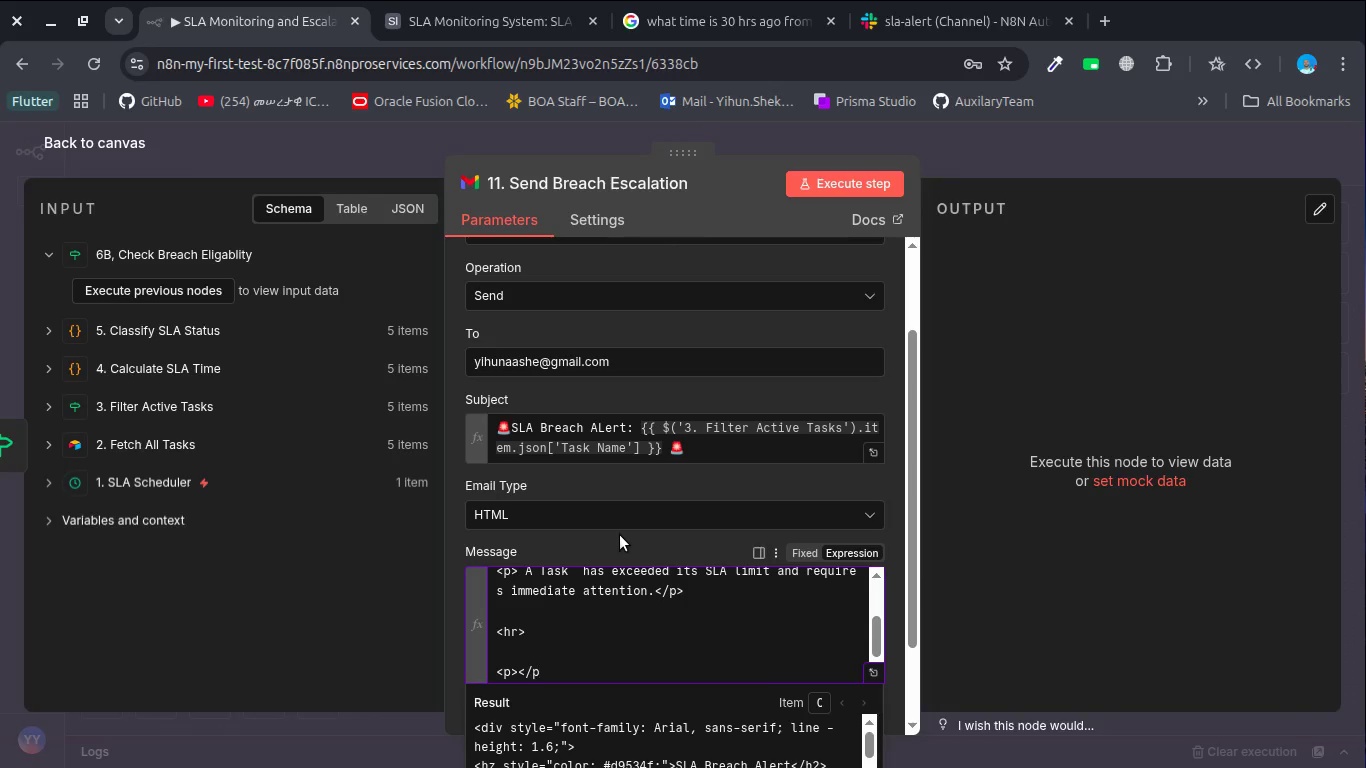 
key(Shift+Period)
 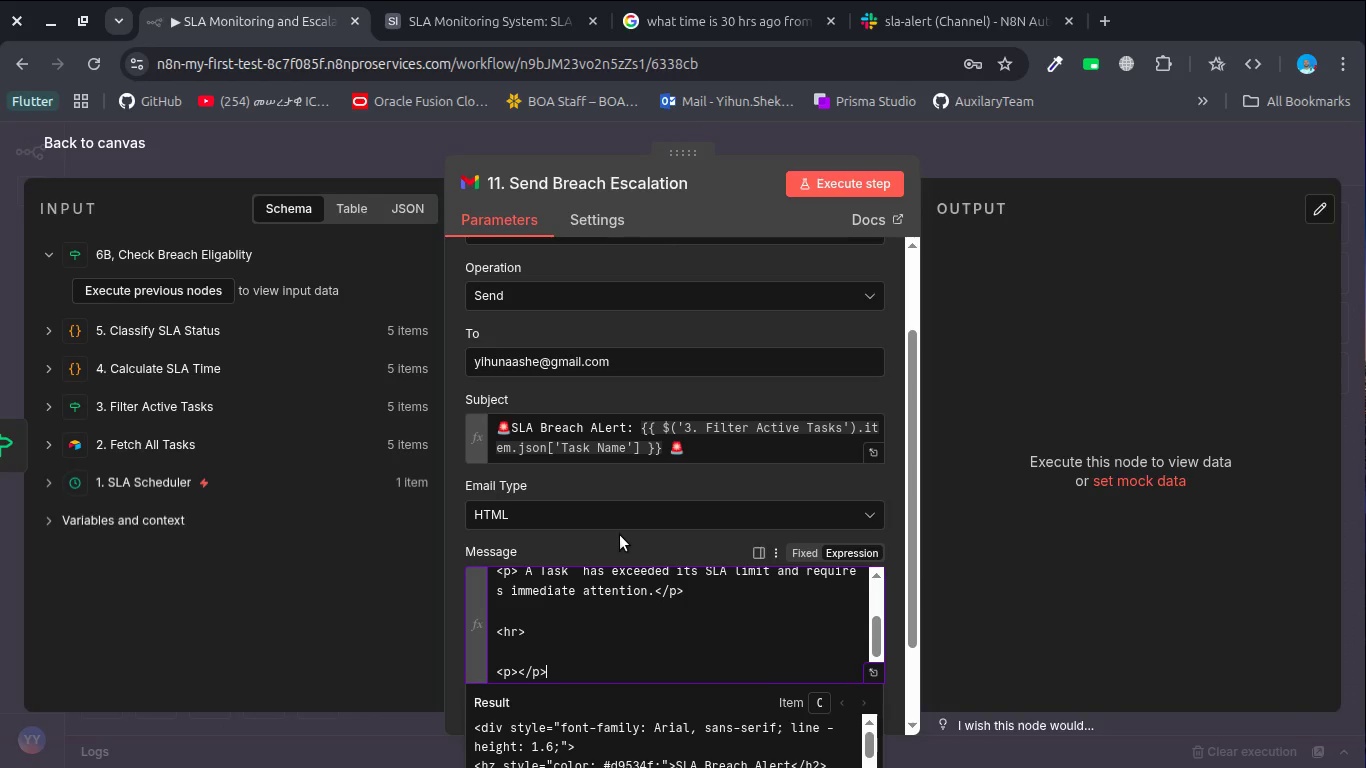 
key(ArrowDown)
 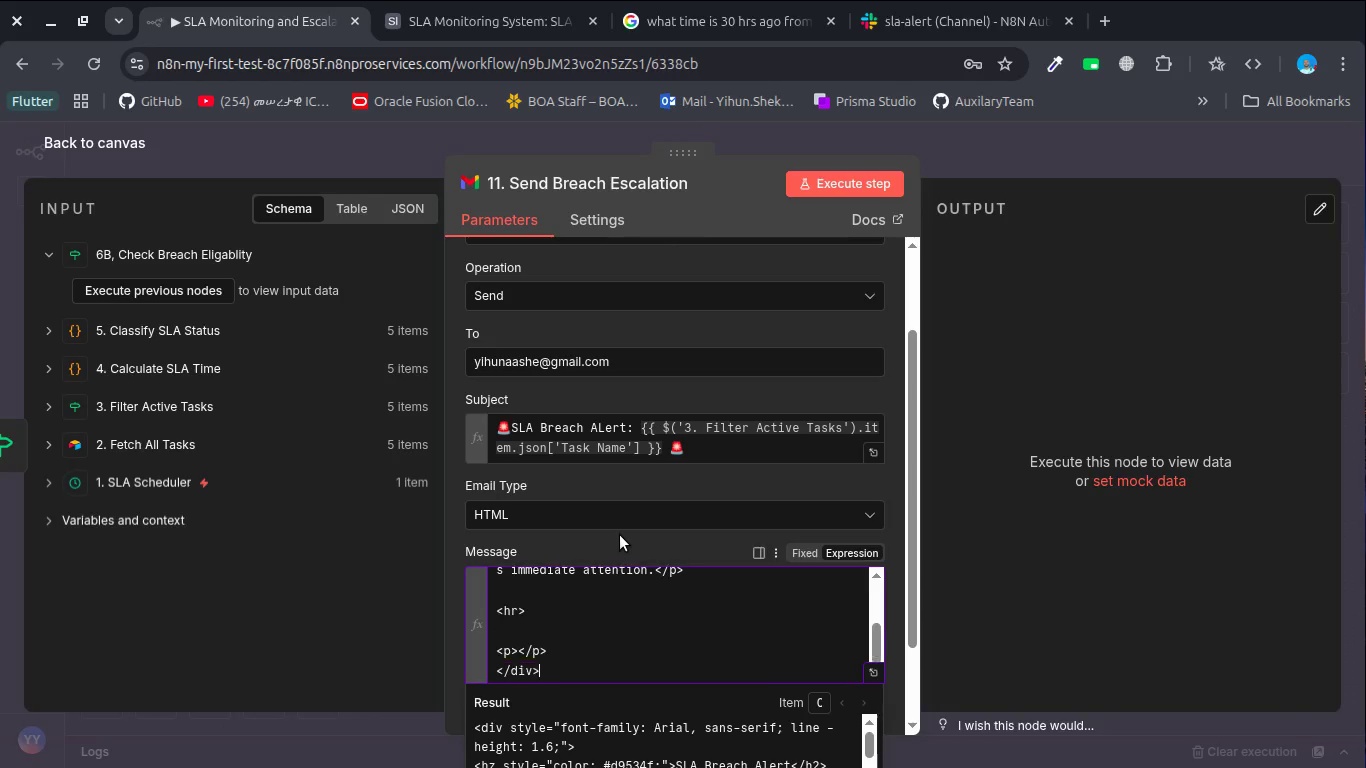 
key(ArrowDown)
 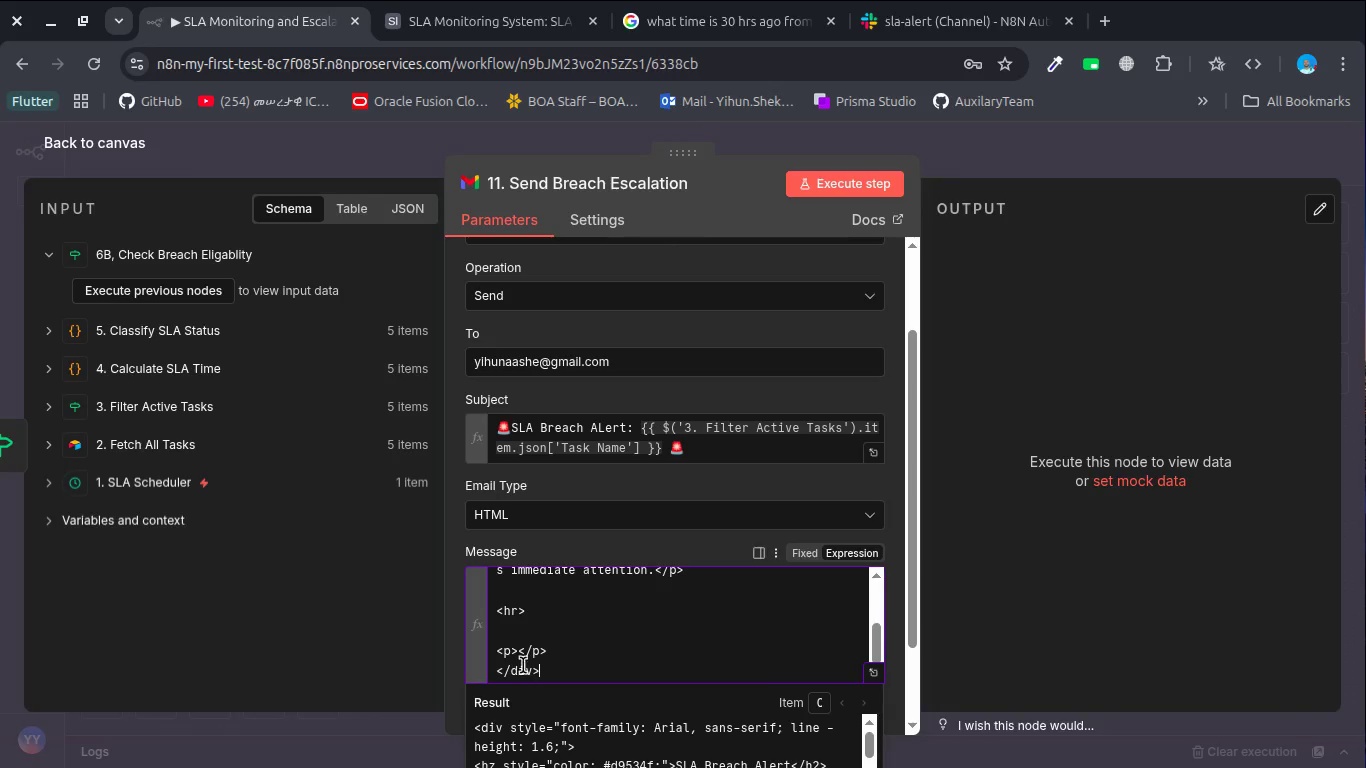 
left_click([521, 657])
 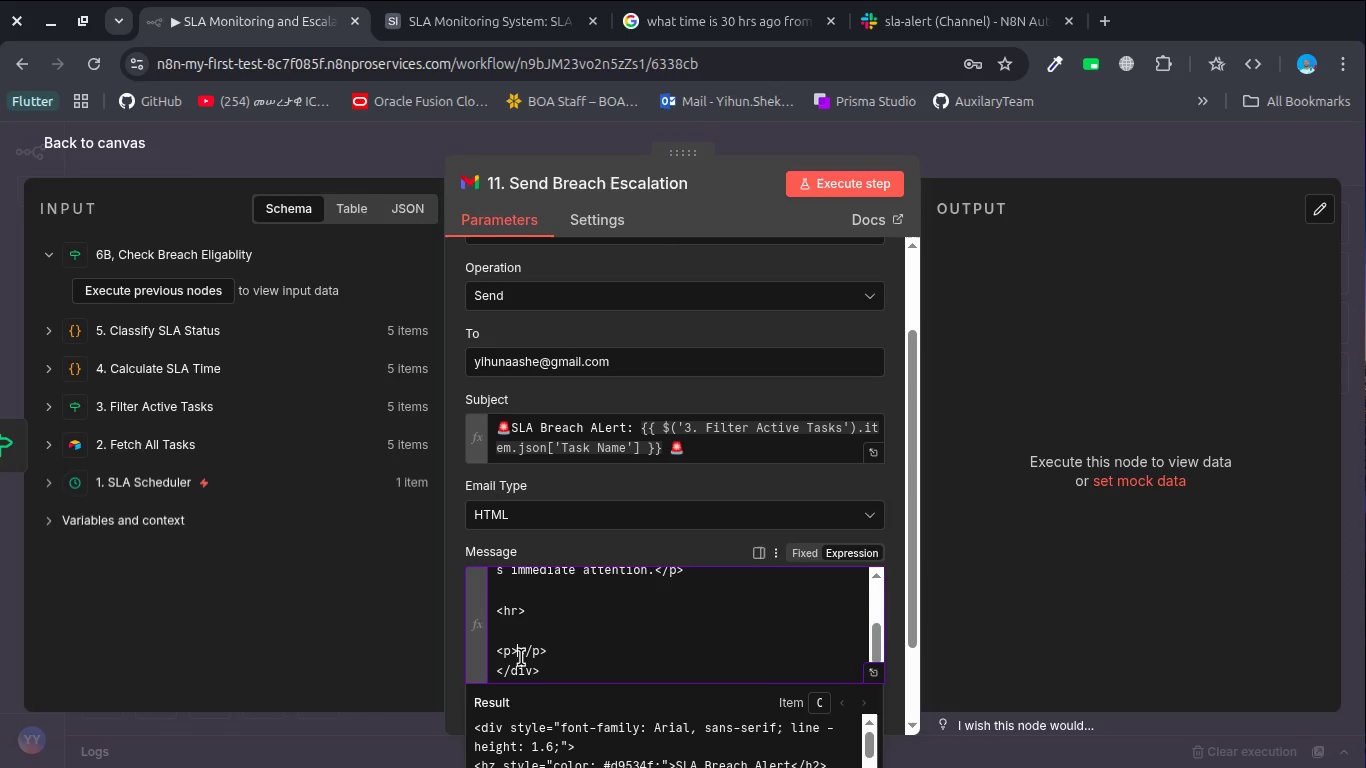 
type(<strong>)
 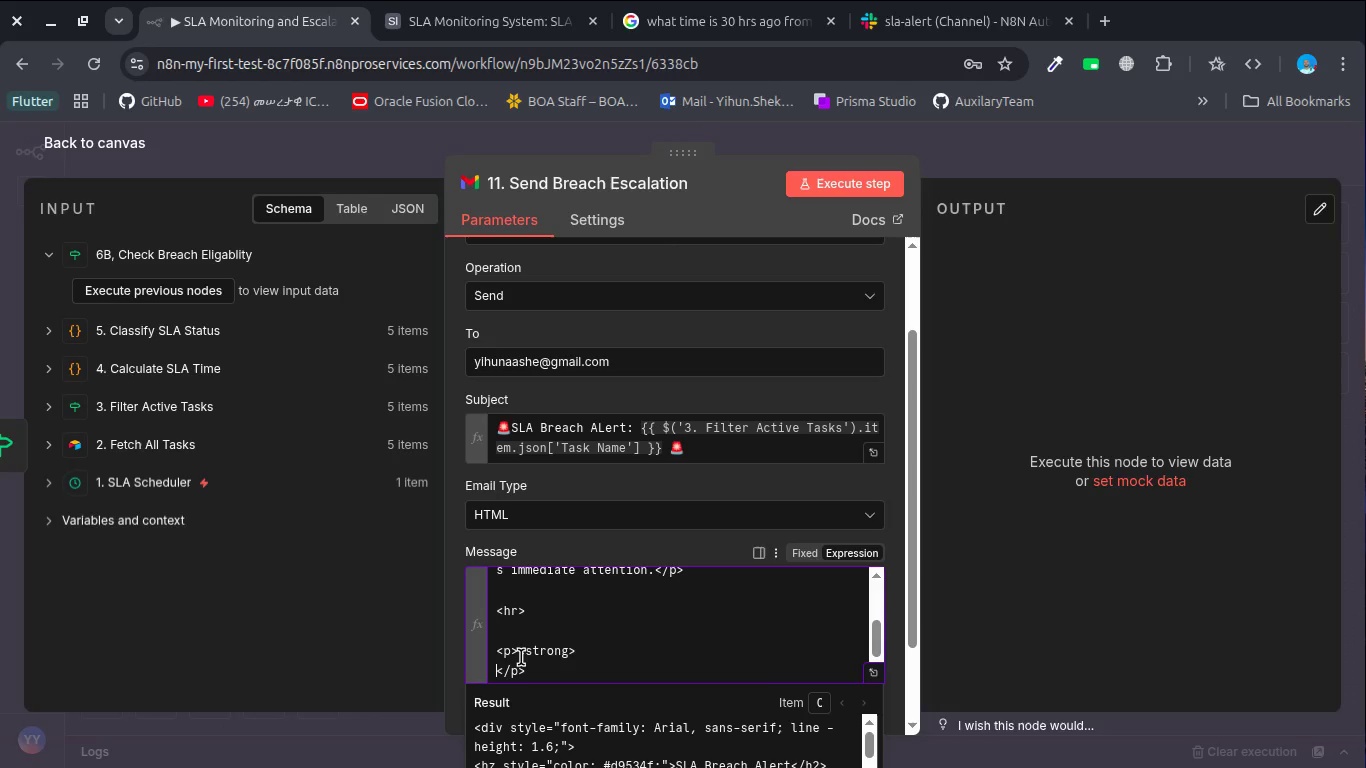 
 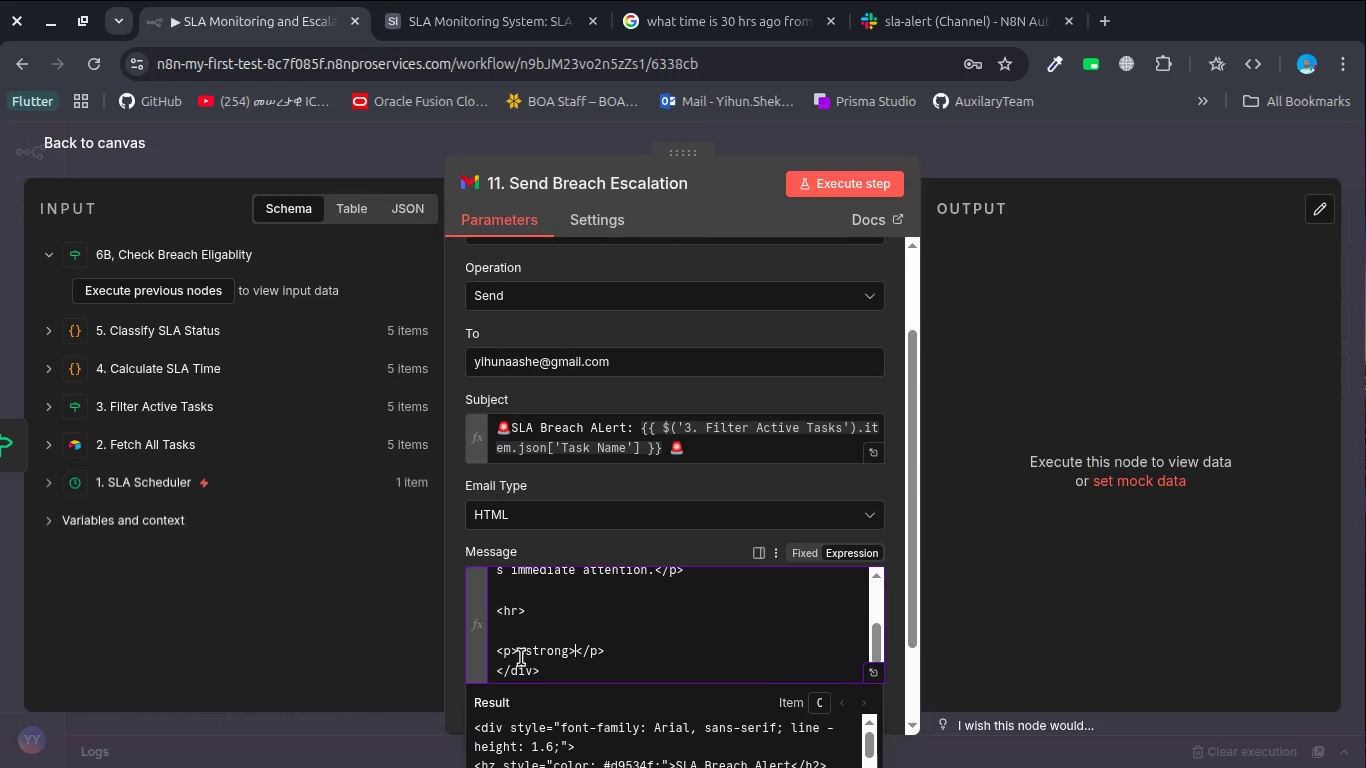 
key(Enter)
 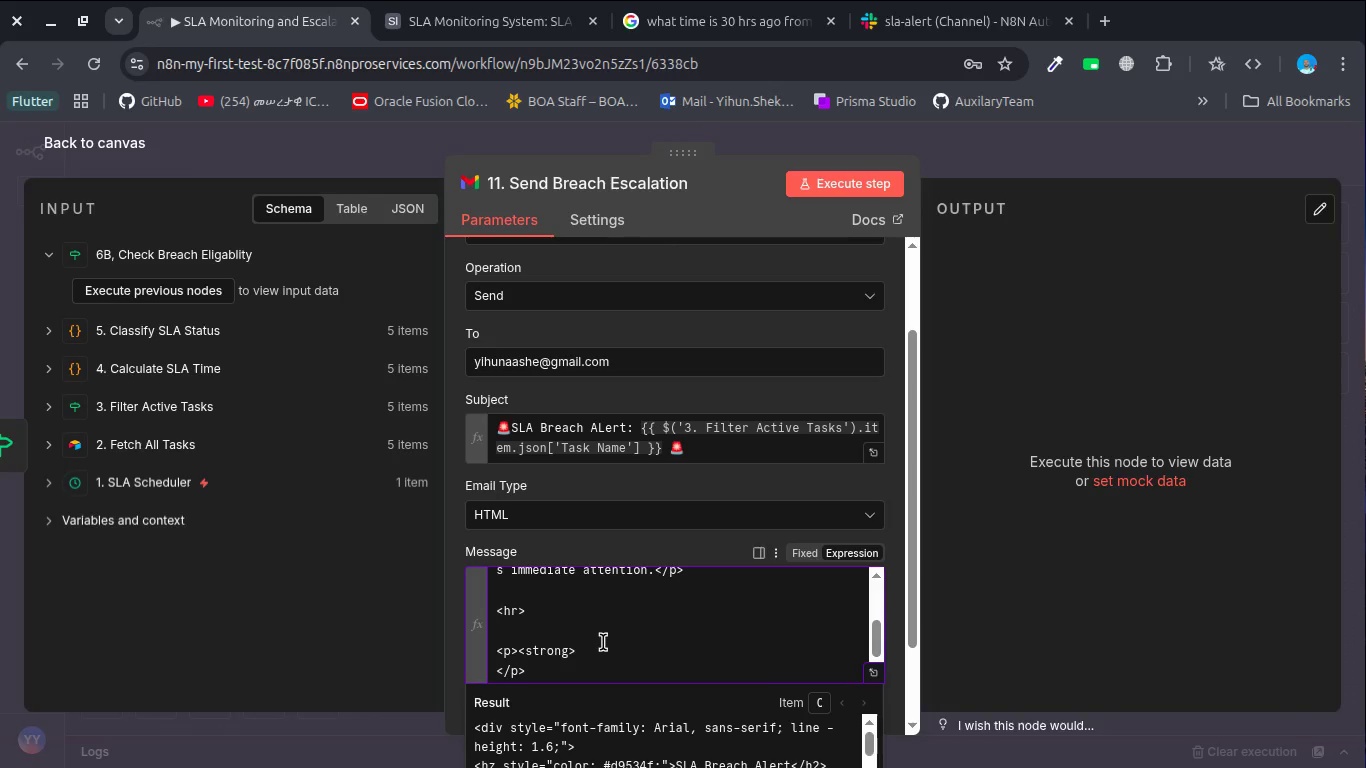 
wait(5.44)
 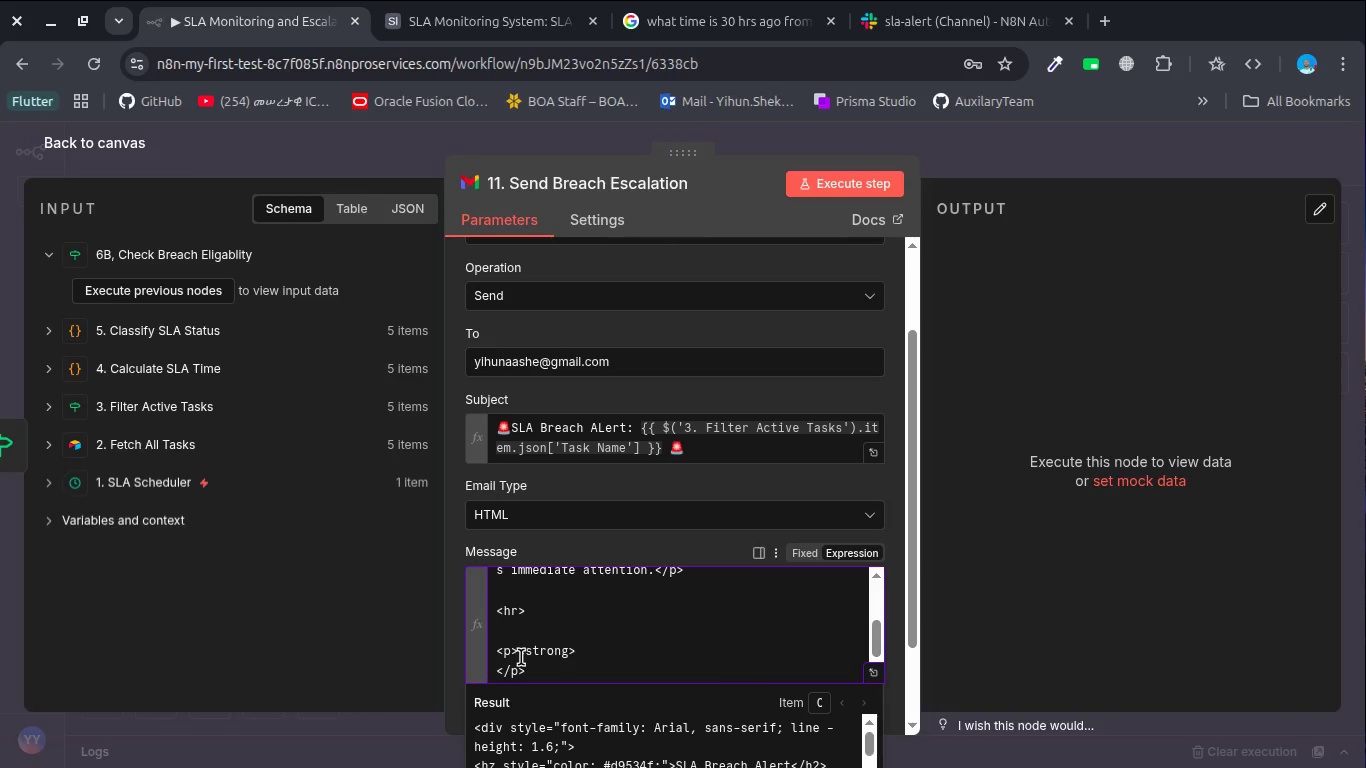 
key(Control+Z)
 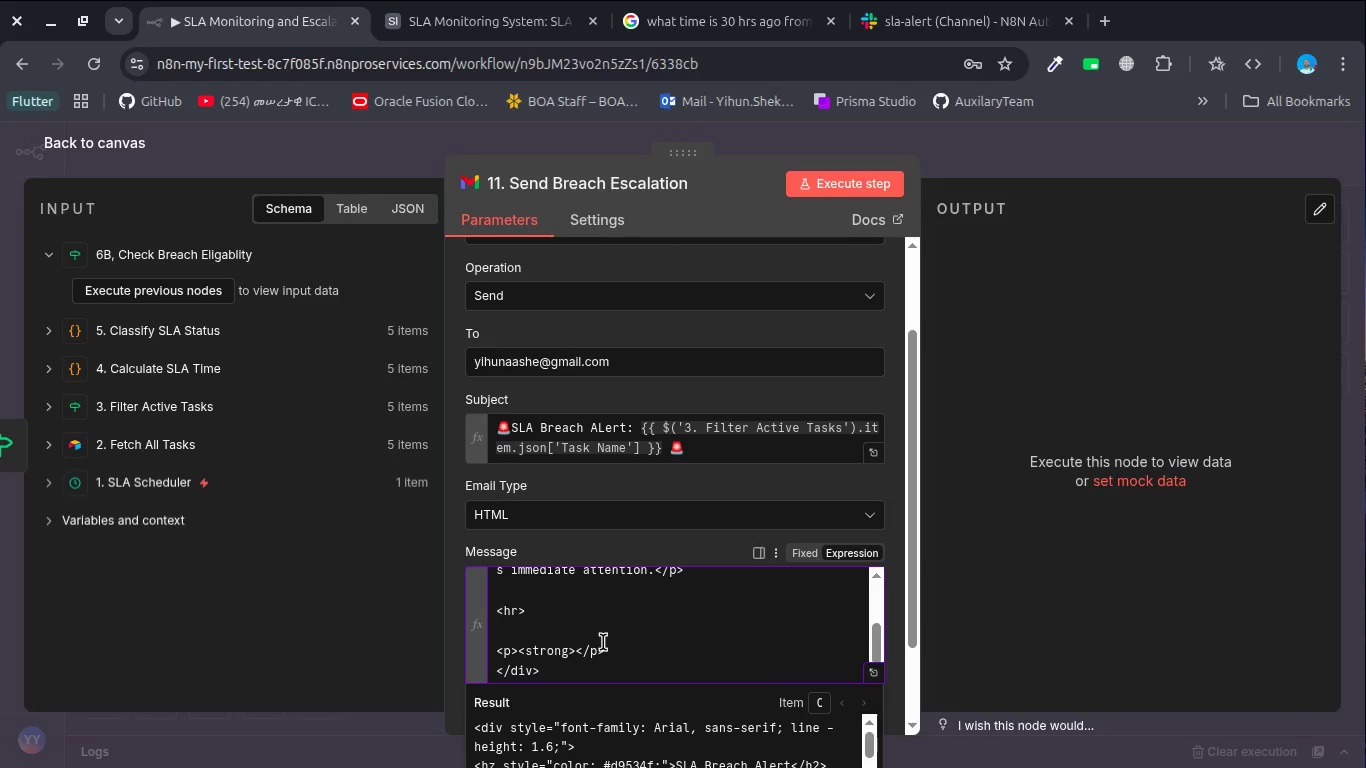 
type(Task:</strong> )
 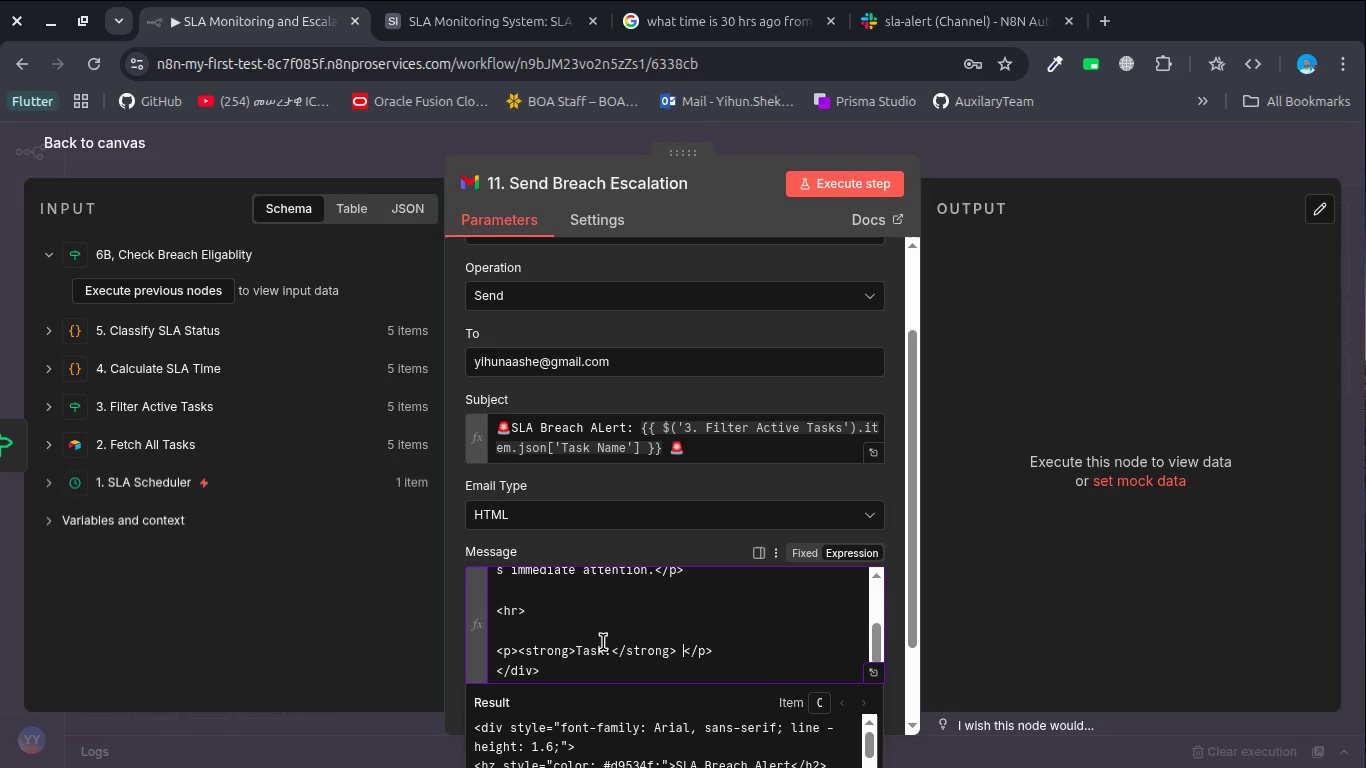 
key(Shift+BracketLeft)
 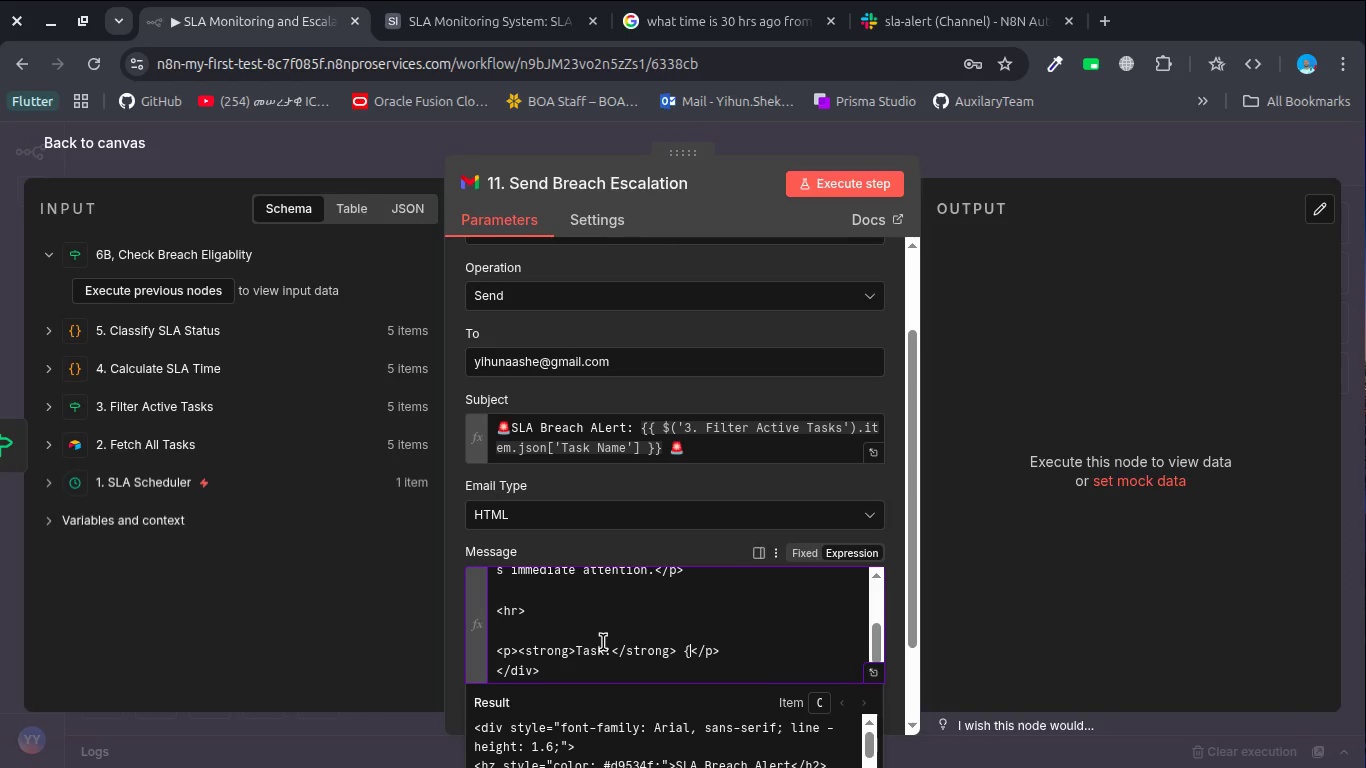 
key(Shift+BracketLeft)
 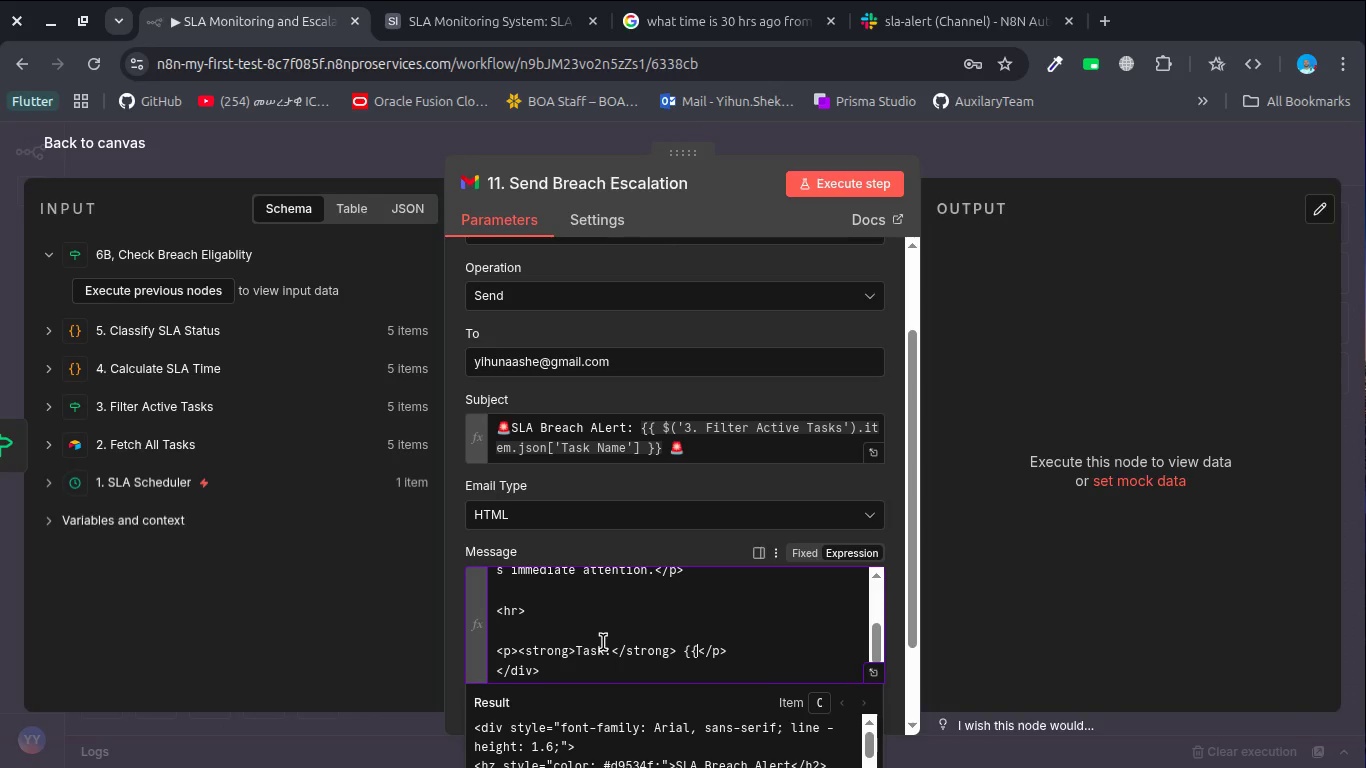 
key(Shift+BracketRight)
 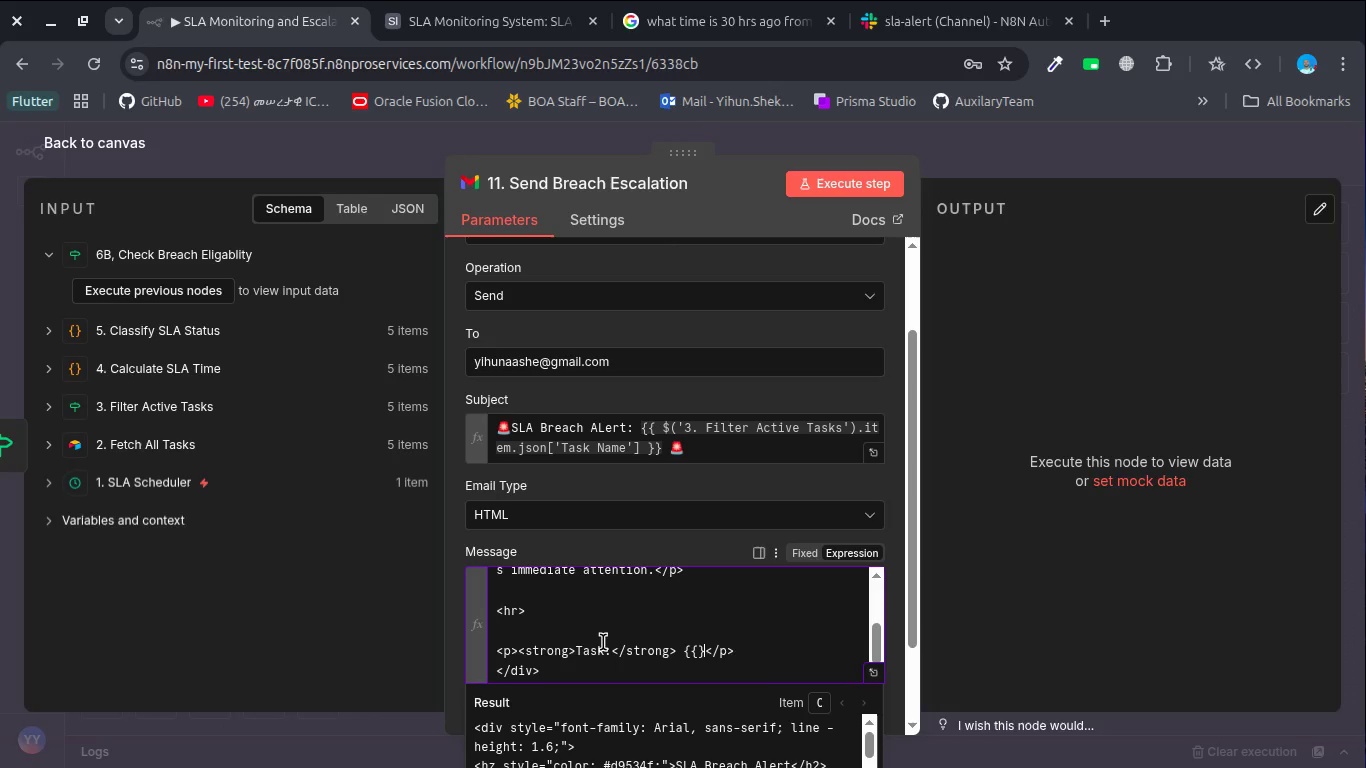 
key(Shift+BracketRight)
 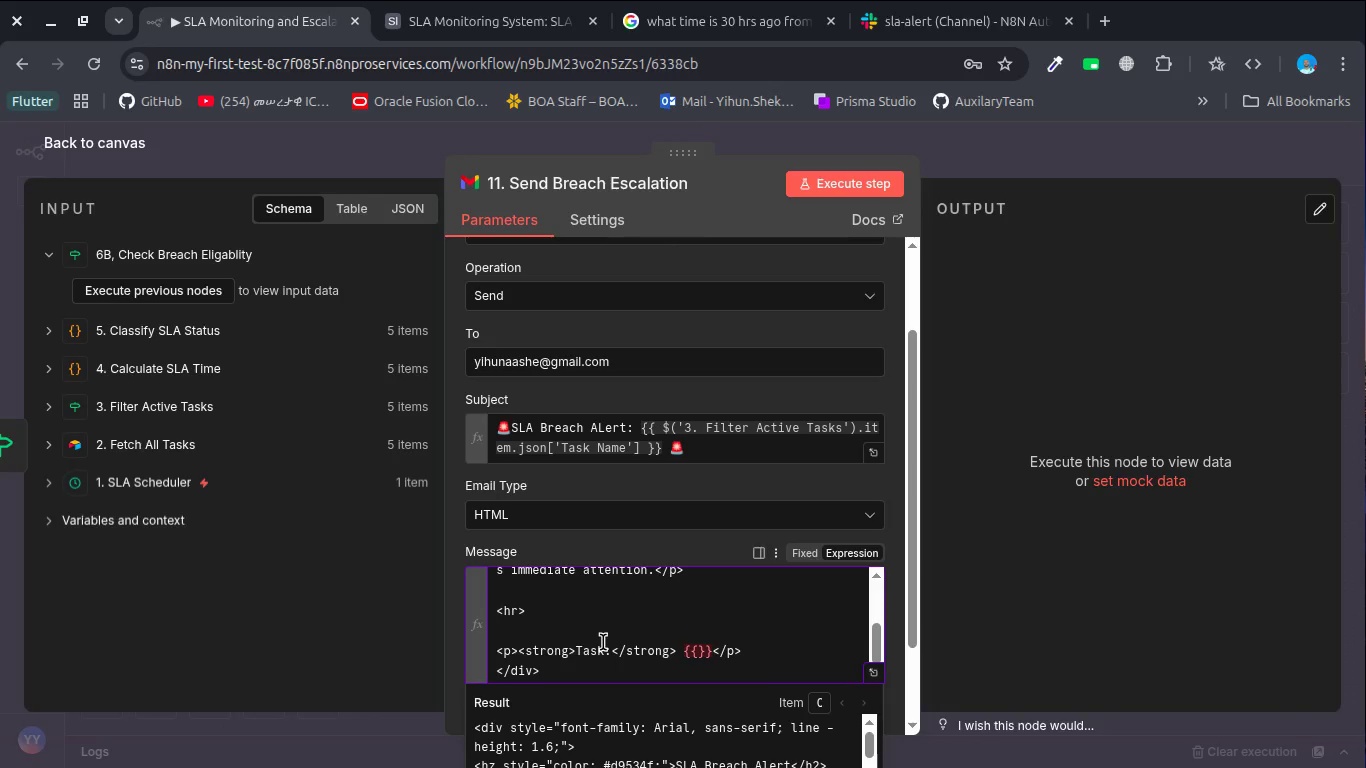 
key(ArrowLeft)
 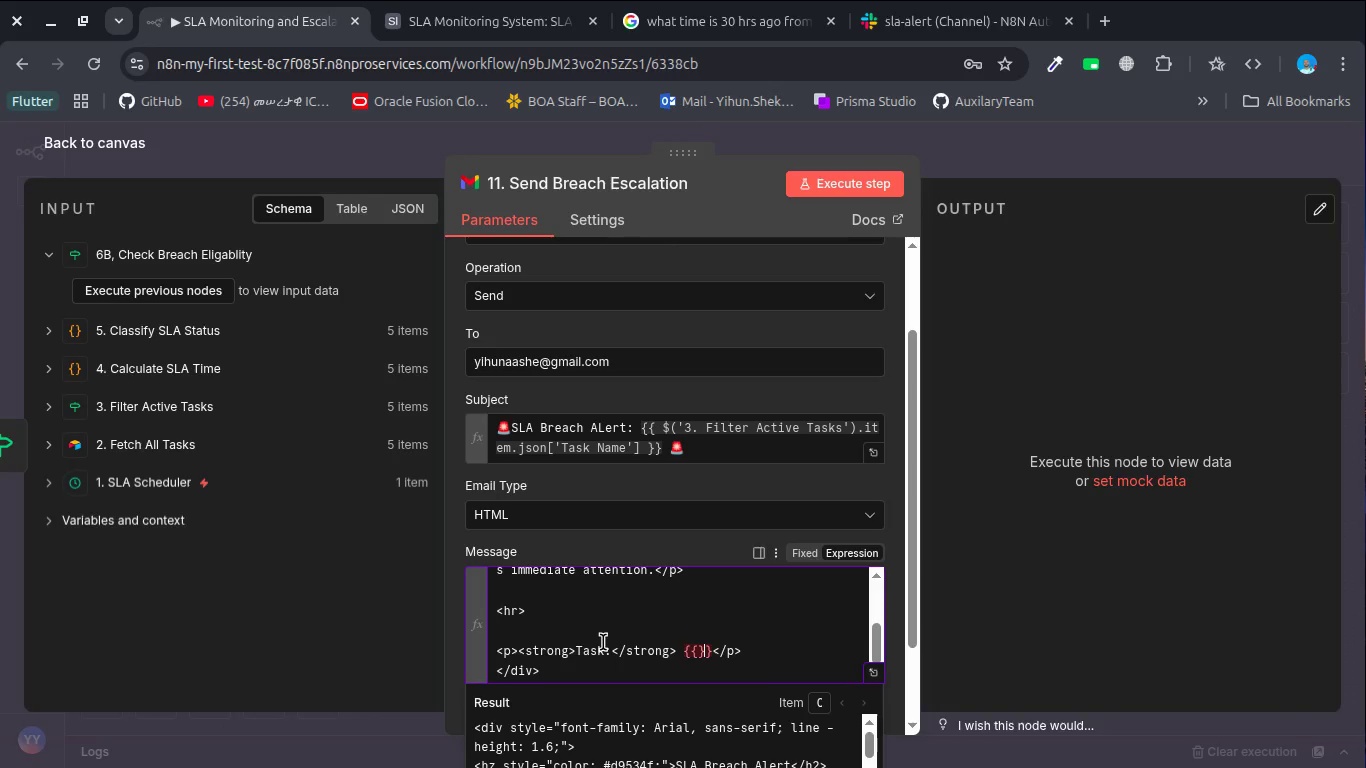 
key(ArrowLeft)
 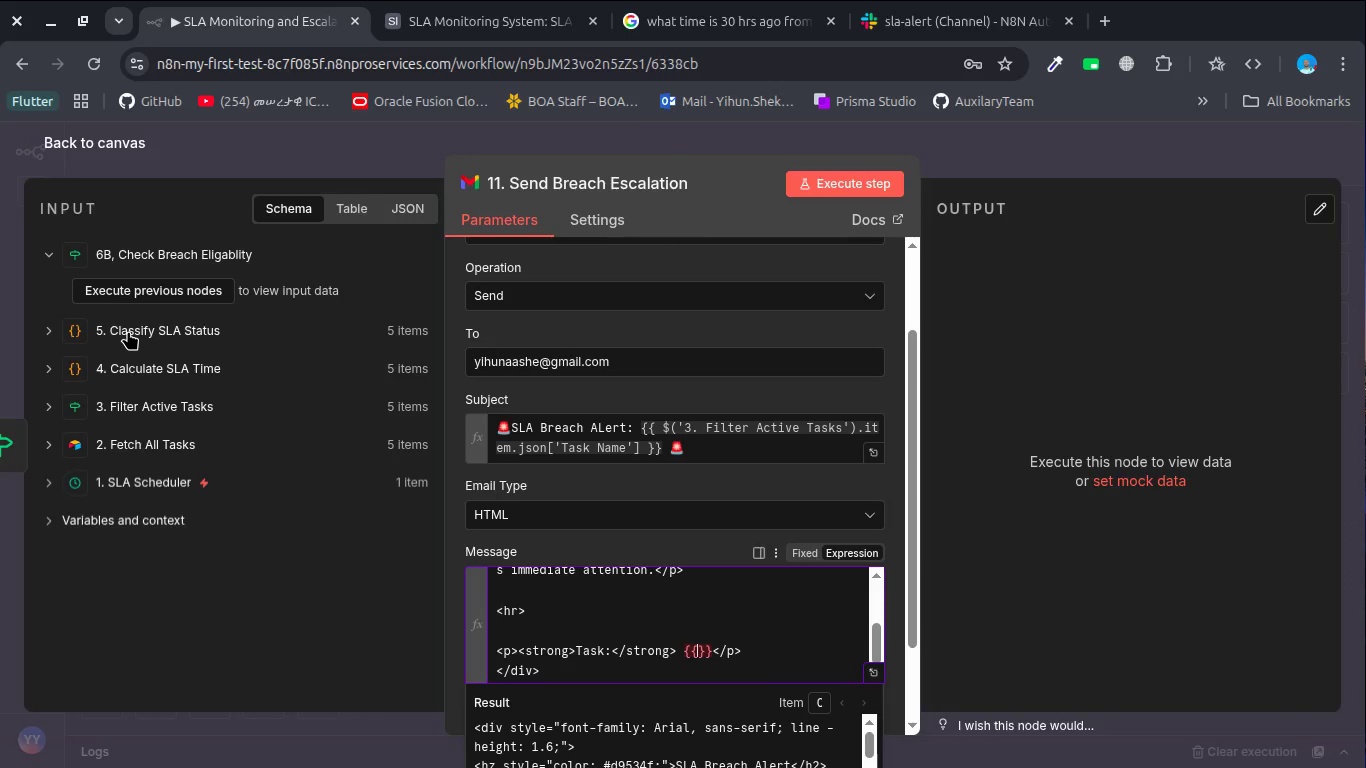 
left_click([160, 374])
 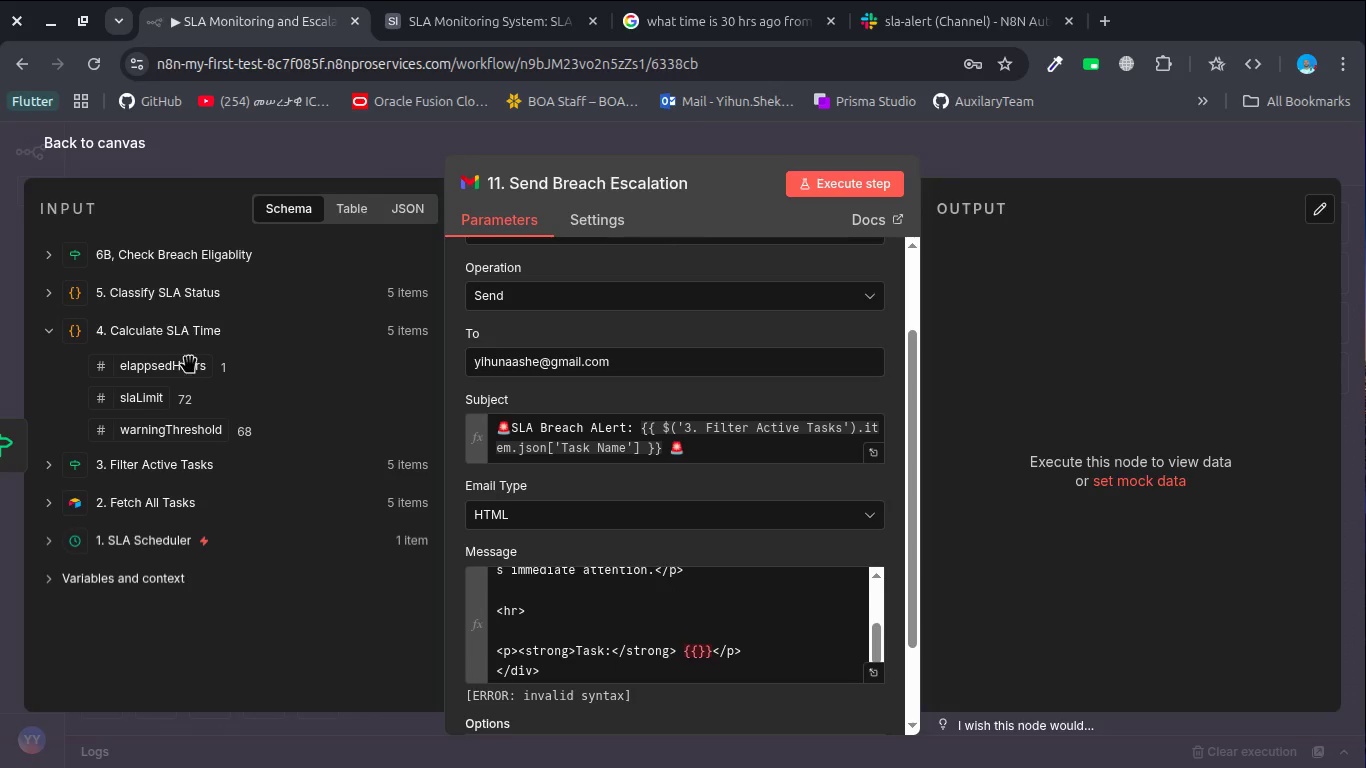 
left_click([164, 469])
 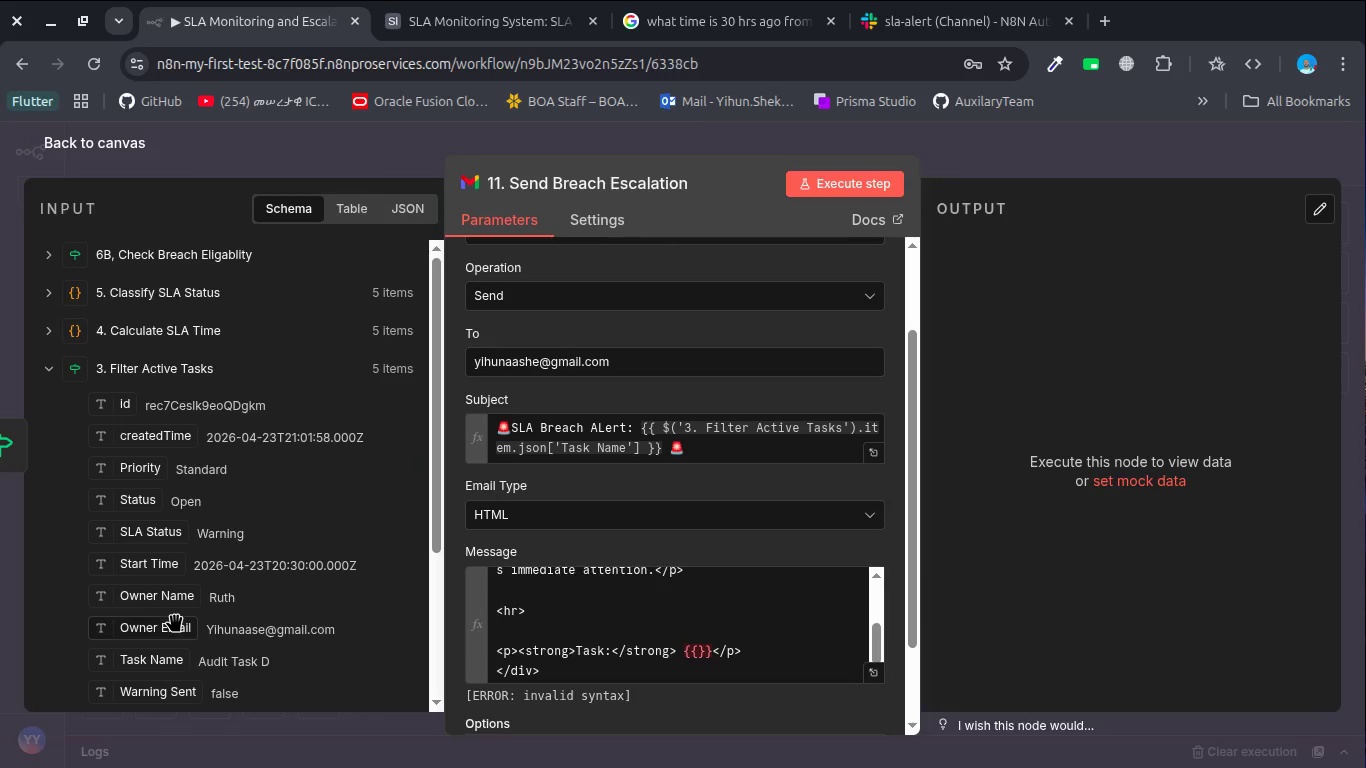 
scroll: coordinate [175, 616], scroll_direction: down, amount: 1.0
 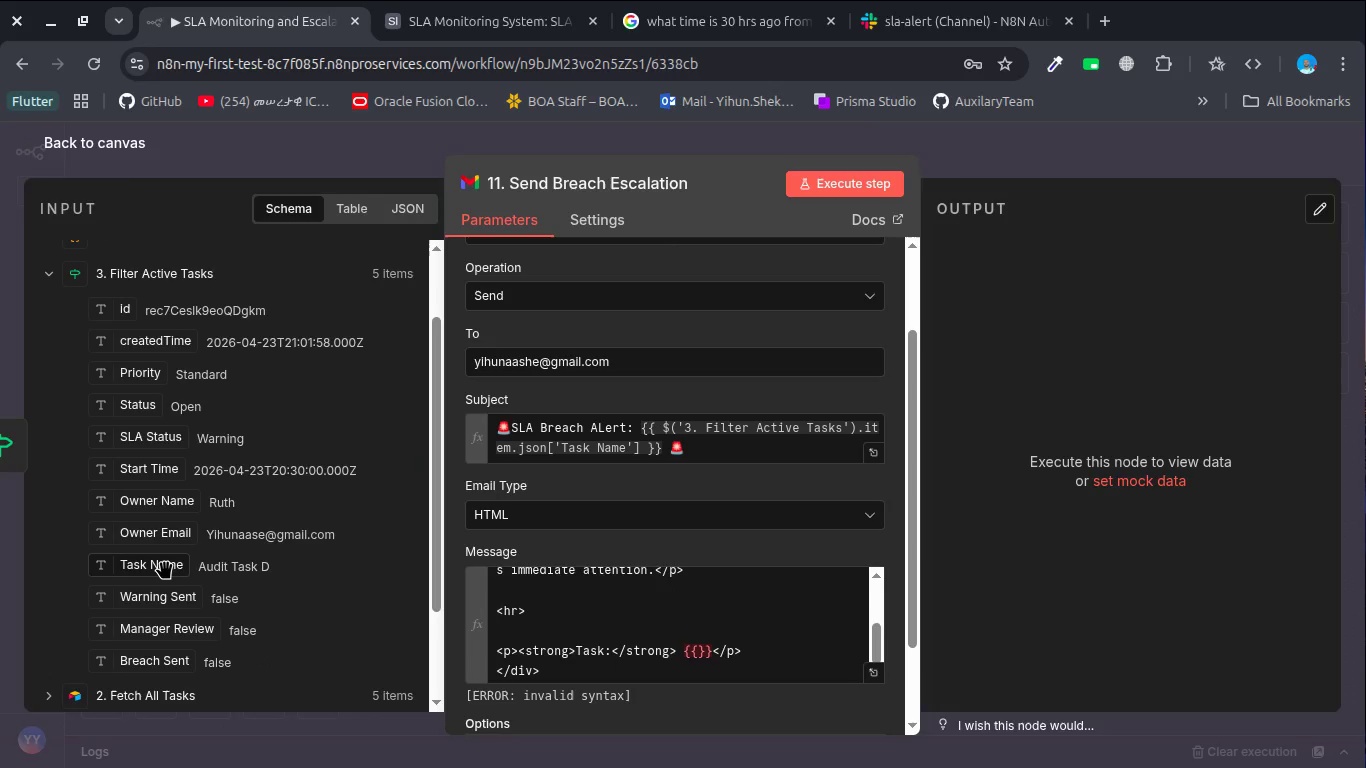 
left_click_drag(start_coordinate=[165, 563], to_coordinate=[686, 655])
 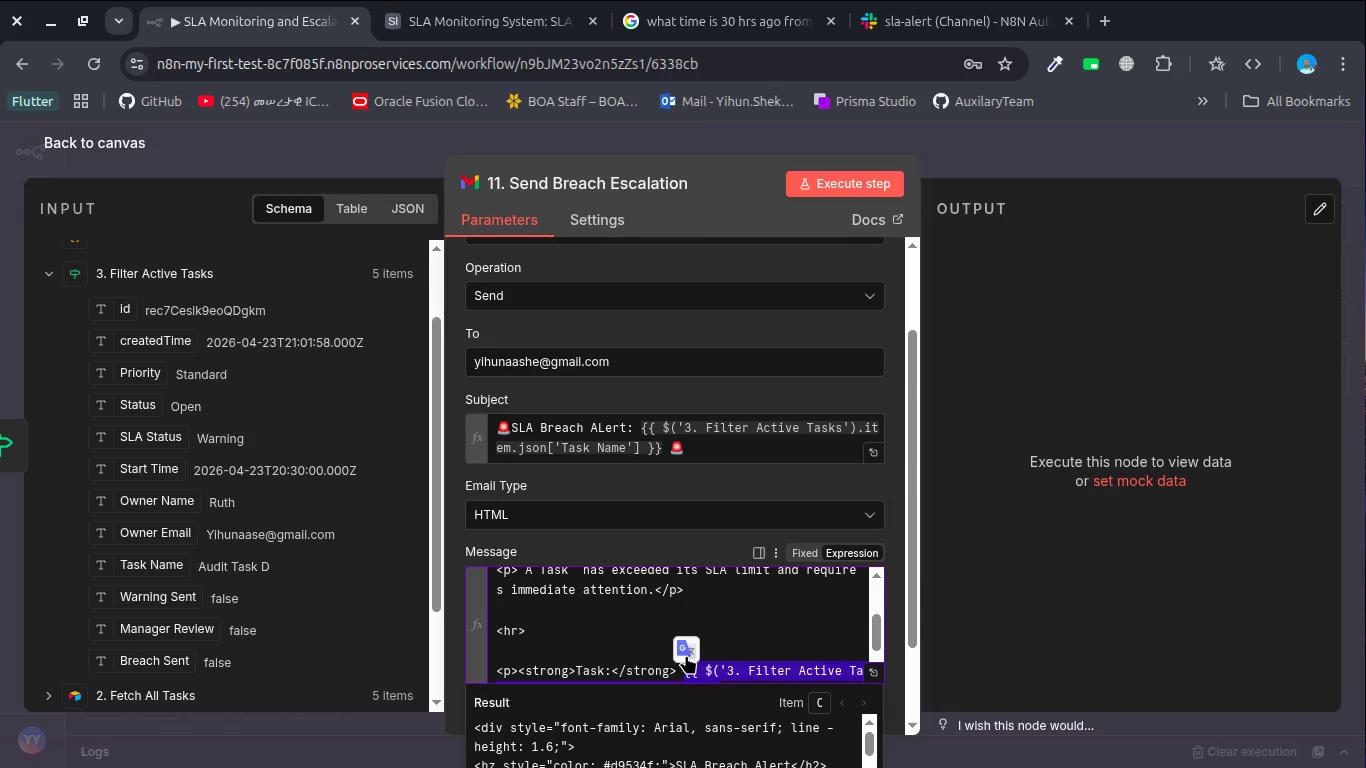 
key(ArrowRight)
 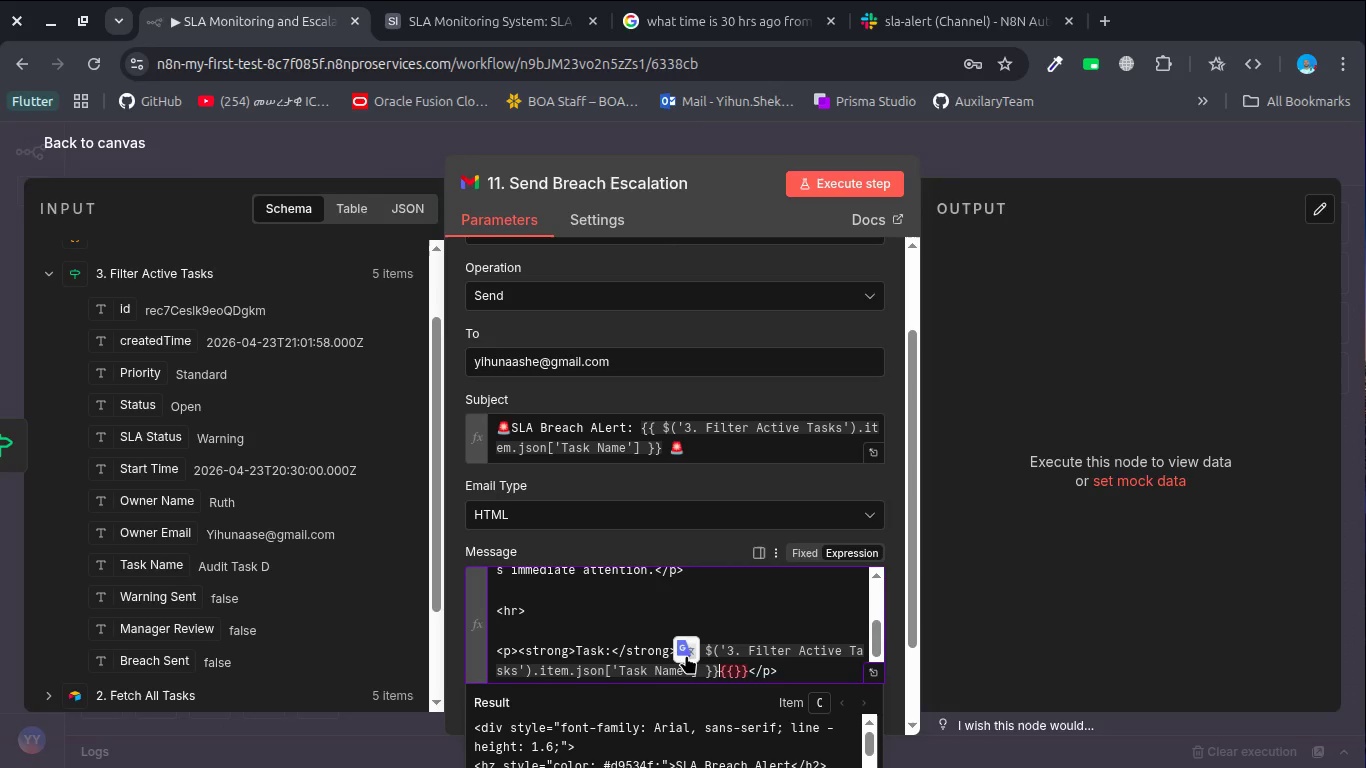 
key(Delete)
 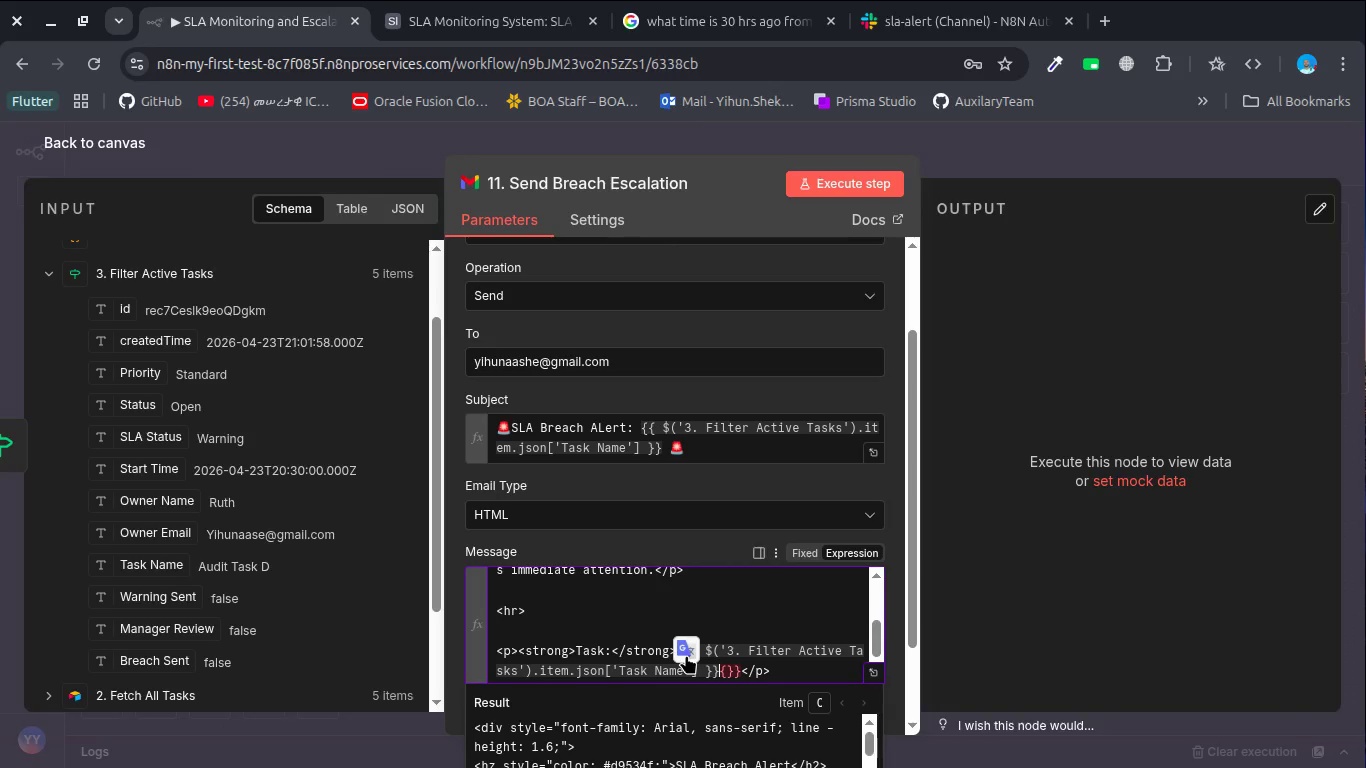 
key(Delete)
 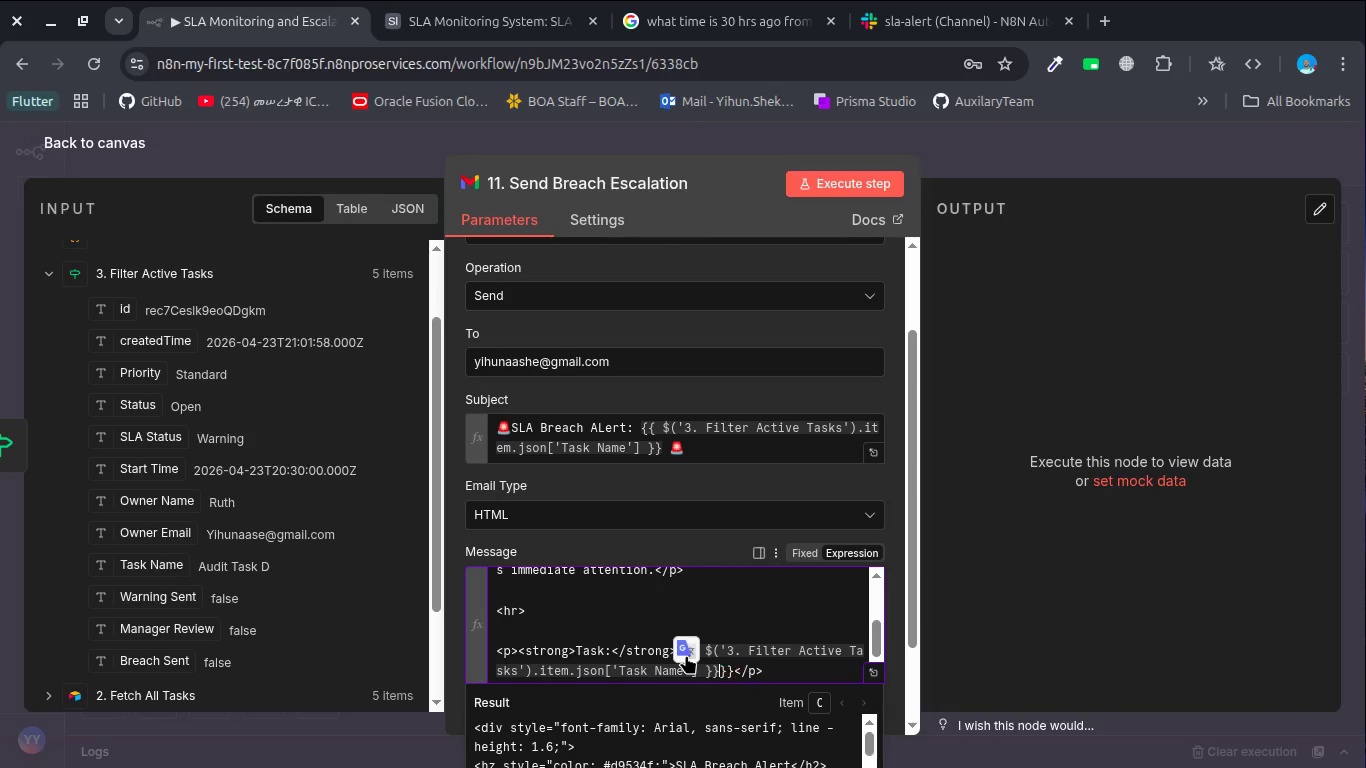 
key(Delete)
 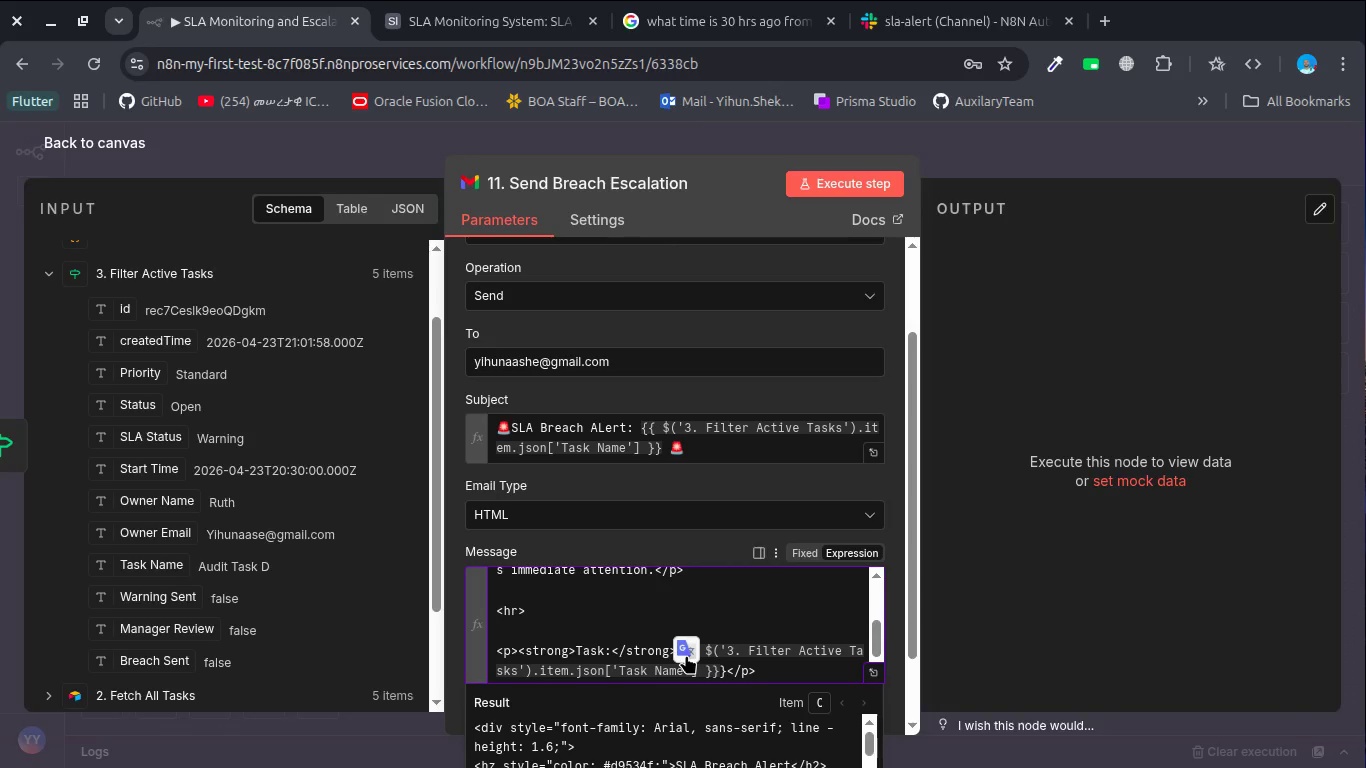 
key(Delete)
 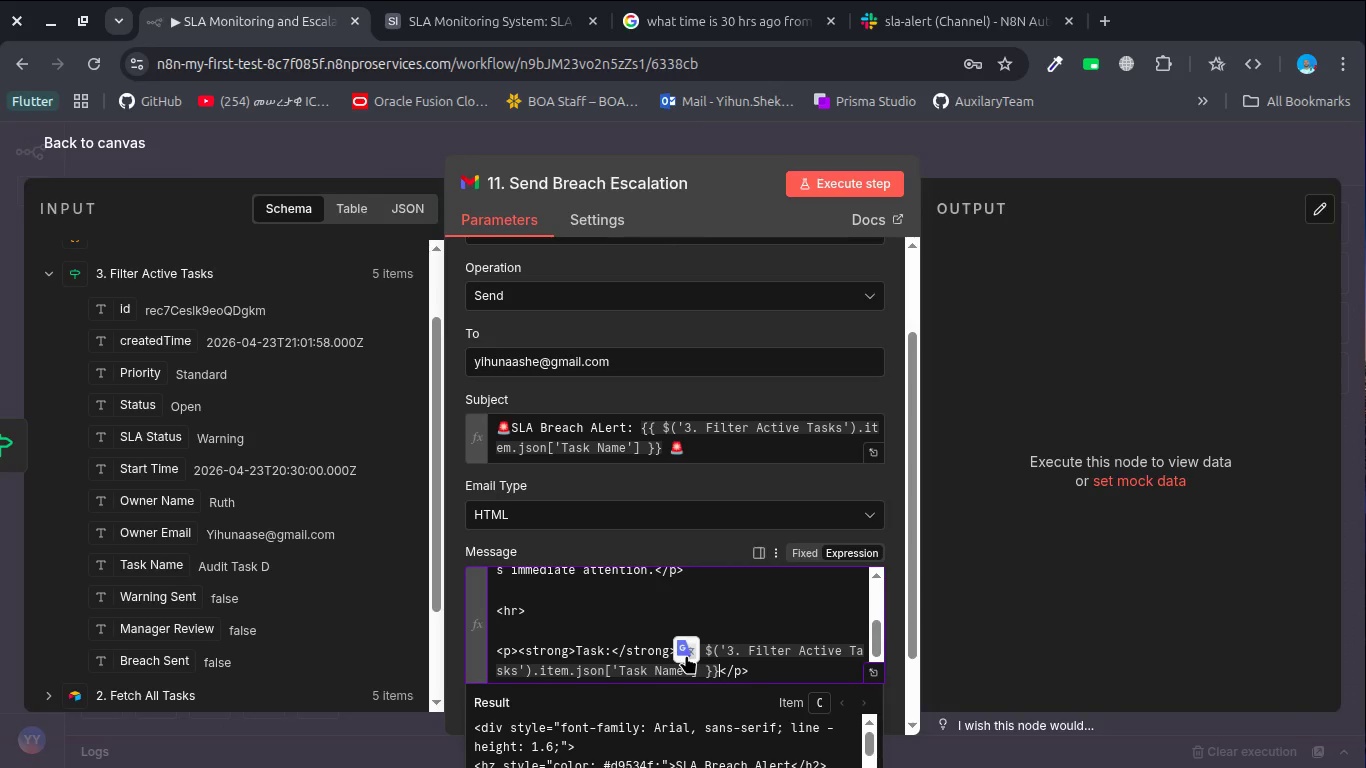 
left_click([796, 652])
 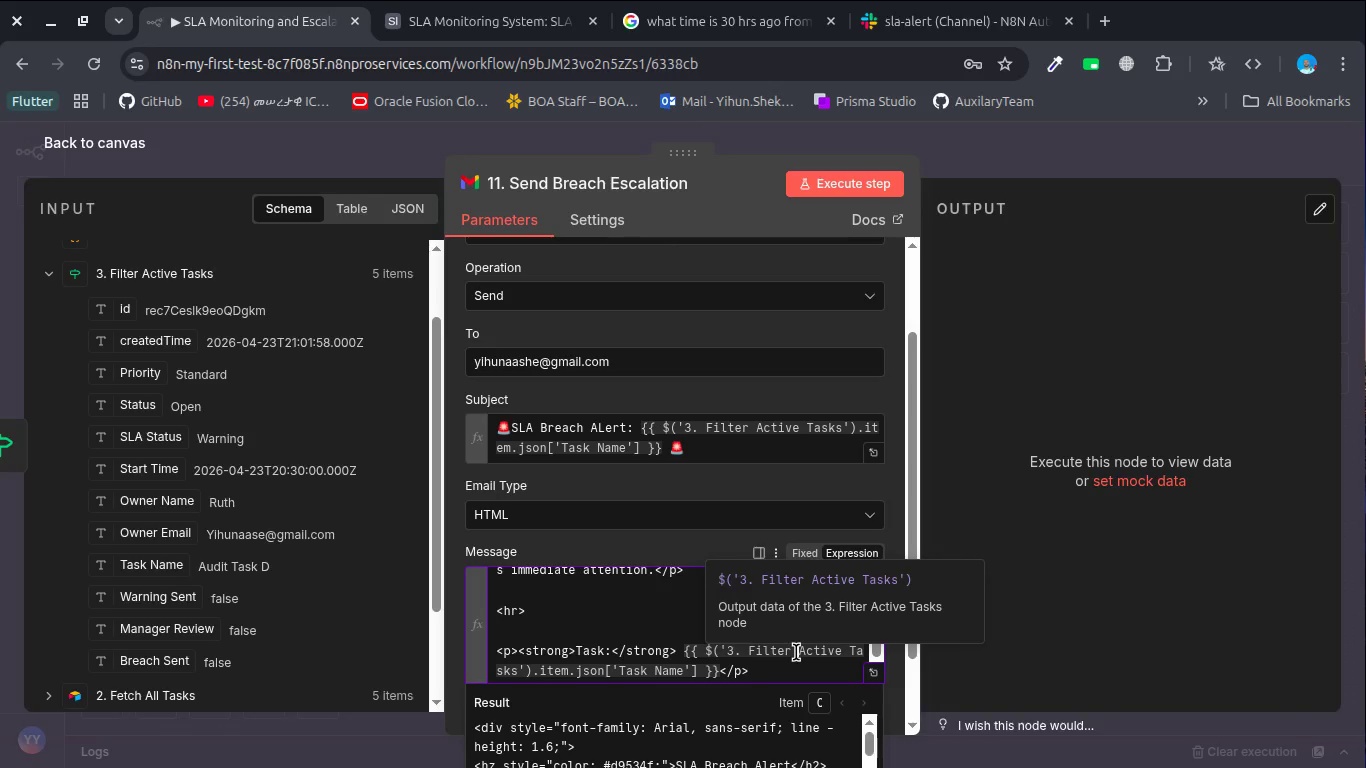 
left_click([796, 652])
 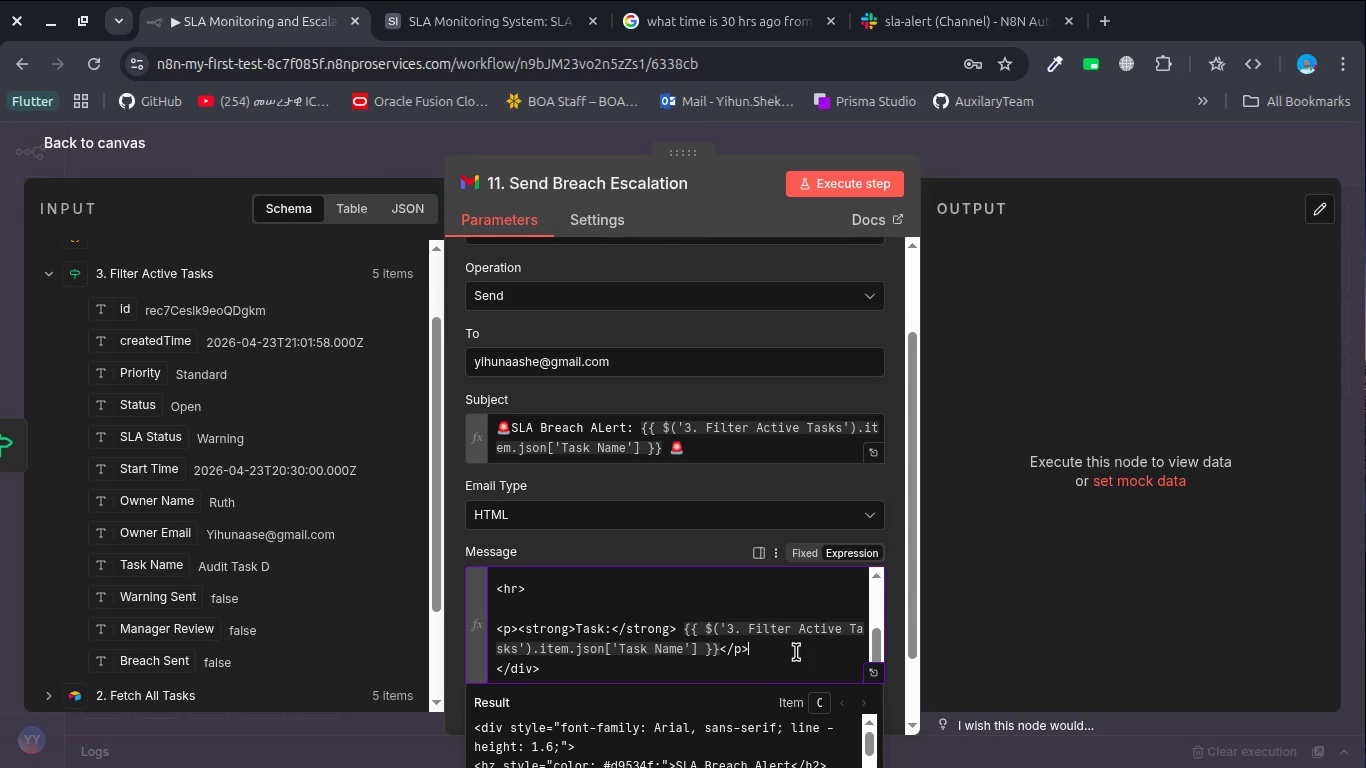 
scroll: coordinate [796, 652], scroll_direction: down, amount: 3.0
 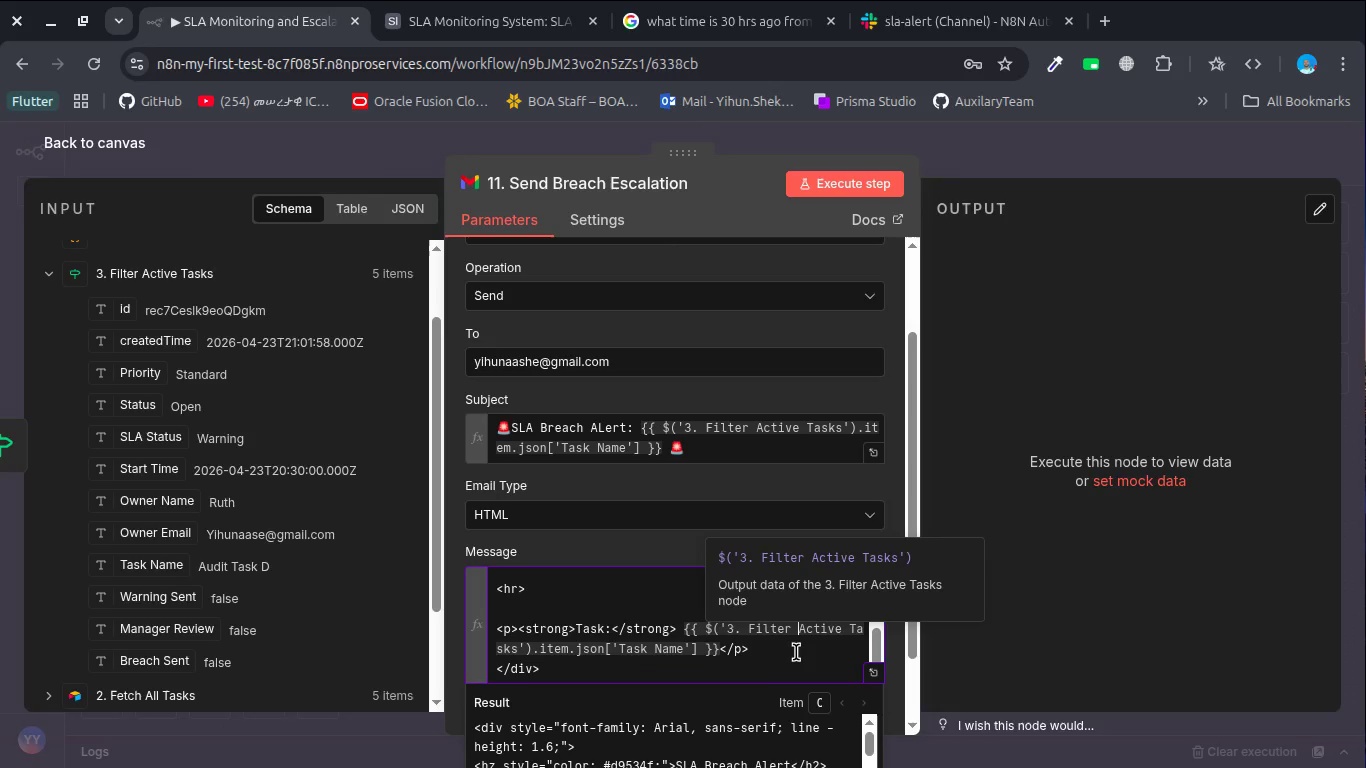 
key(Control+Z)
 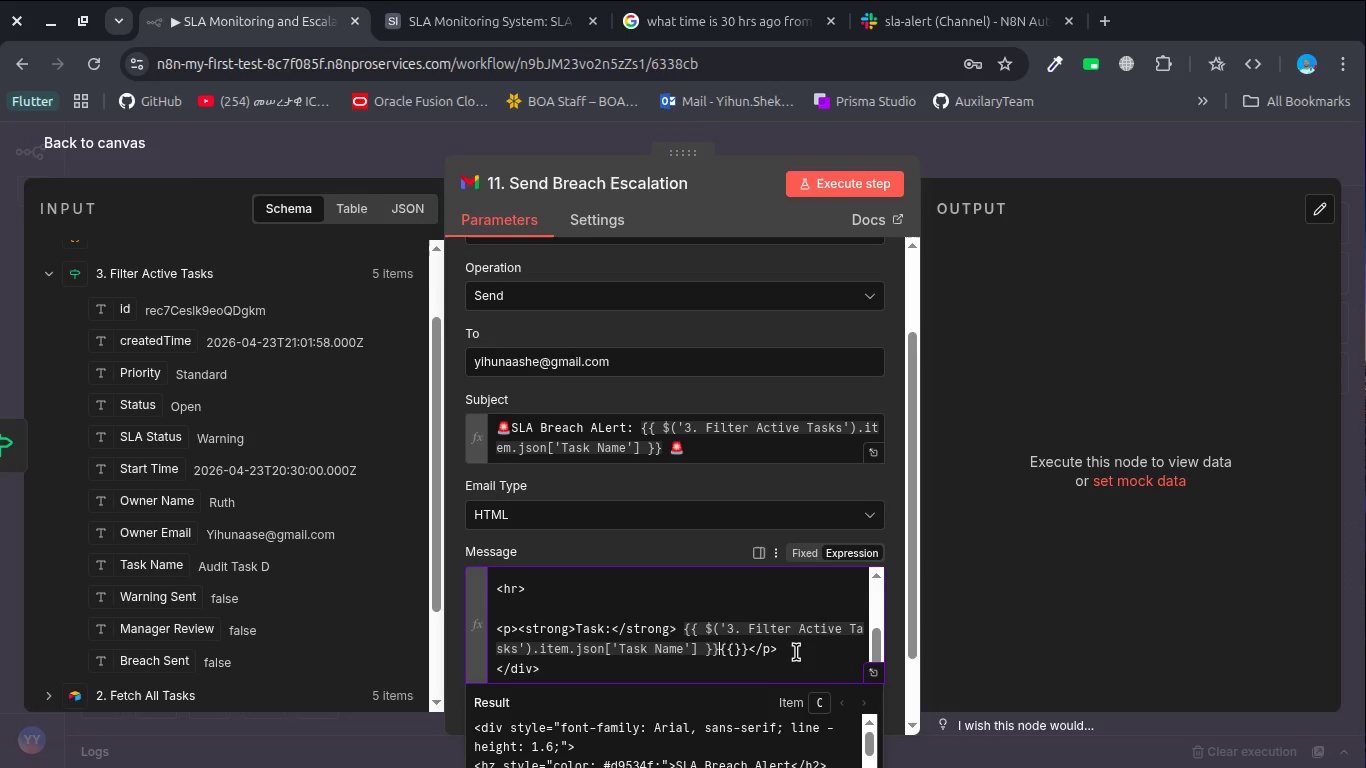 
key(Control+Z)
 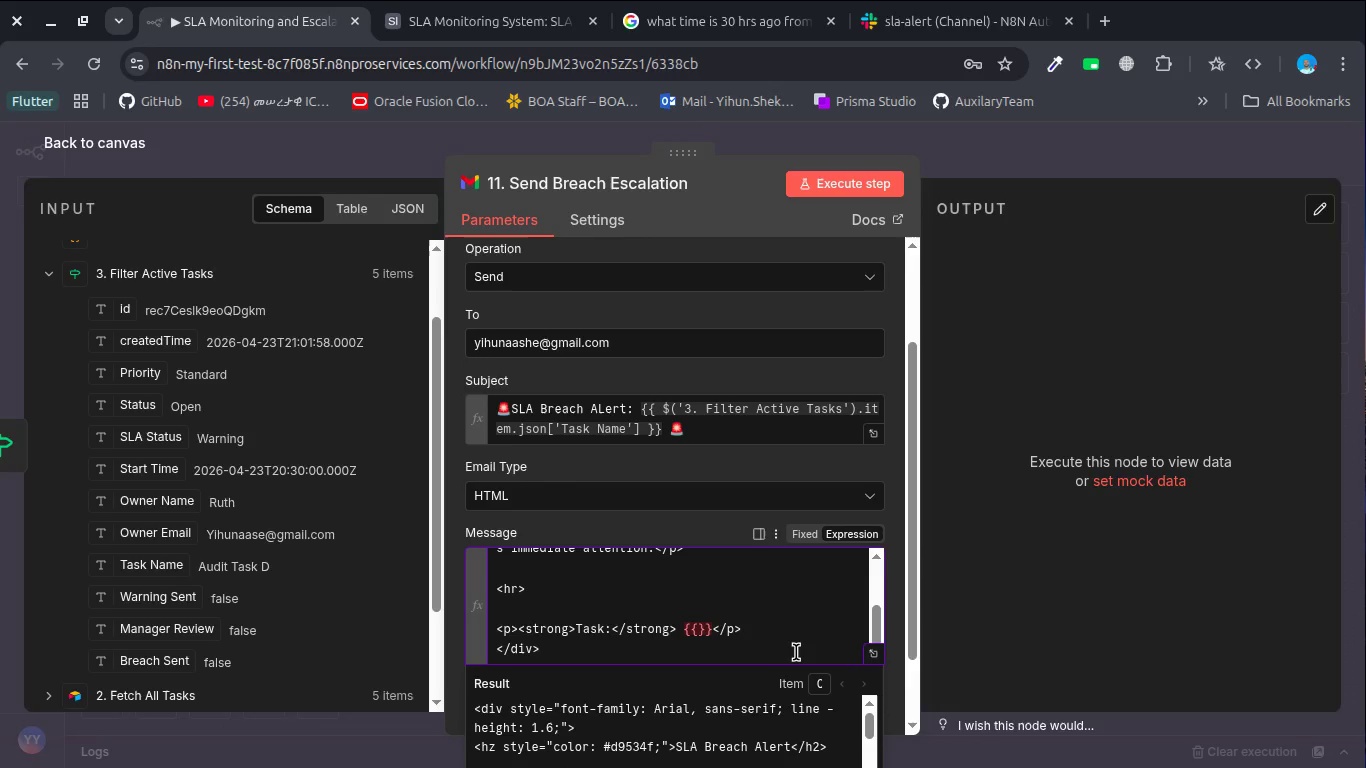 
key(Control+Z)
 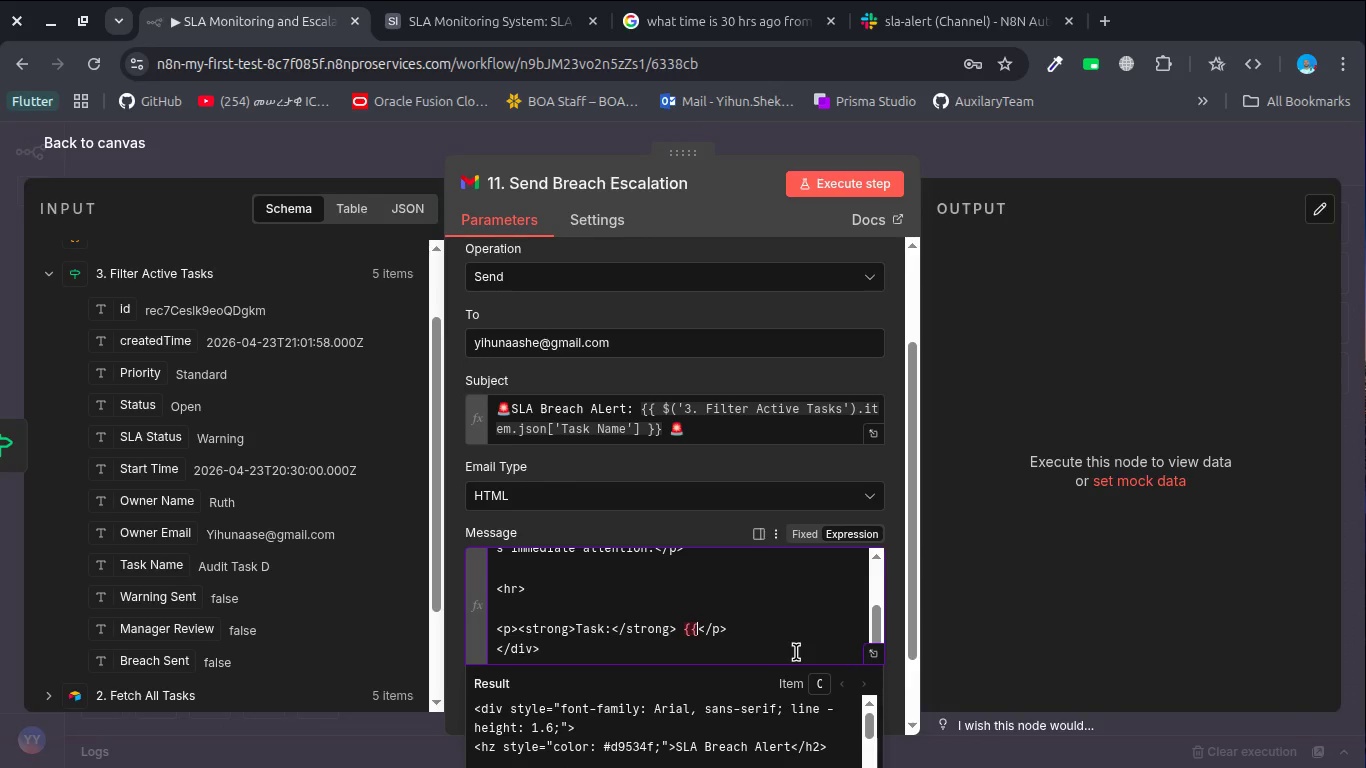 
key(Control+Z)
 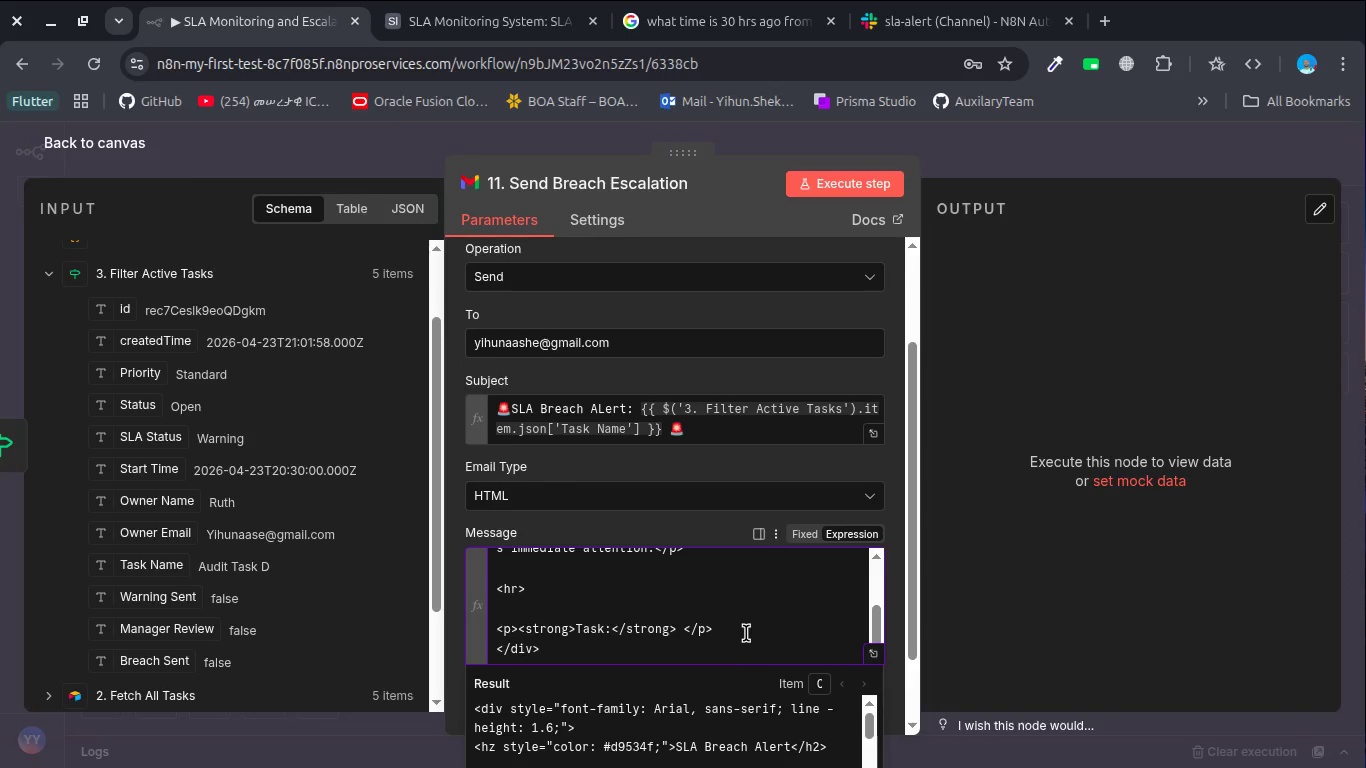 
double_click([746, 633])
 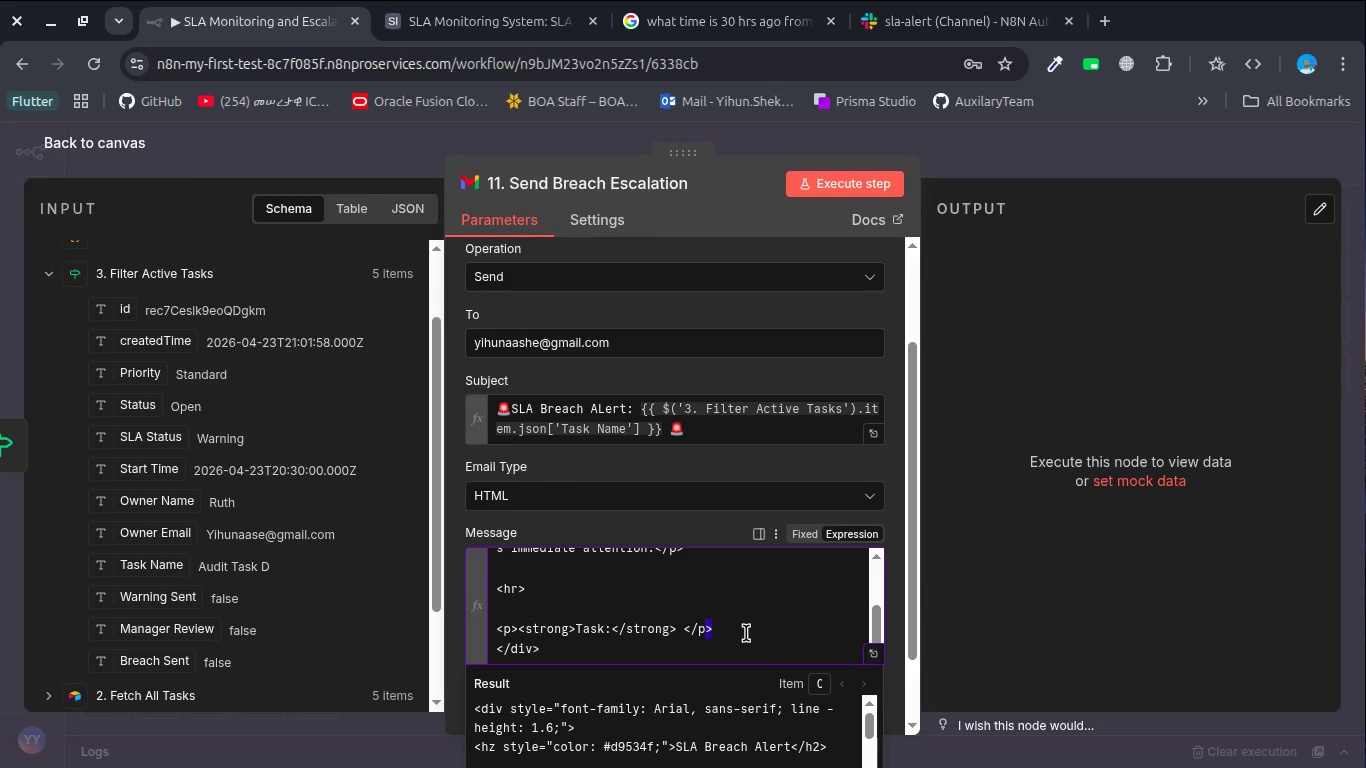 
triple_click([746, 633])
 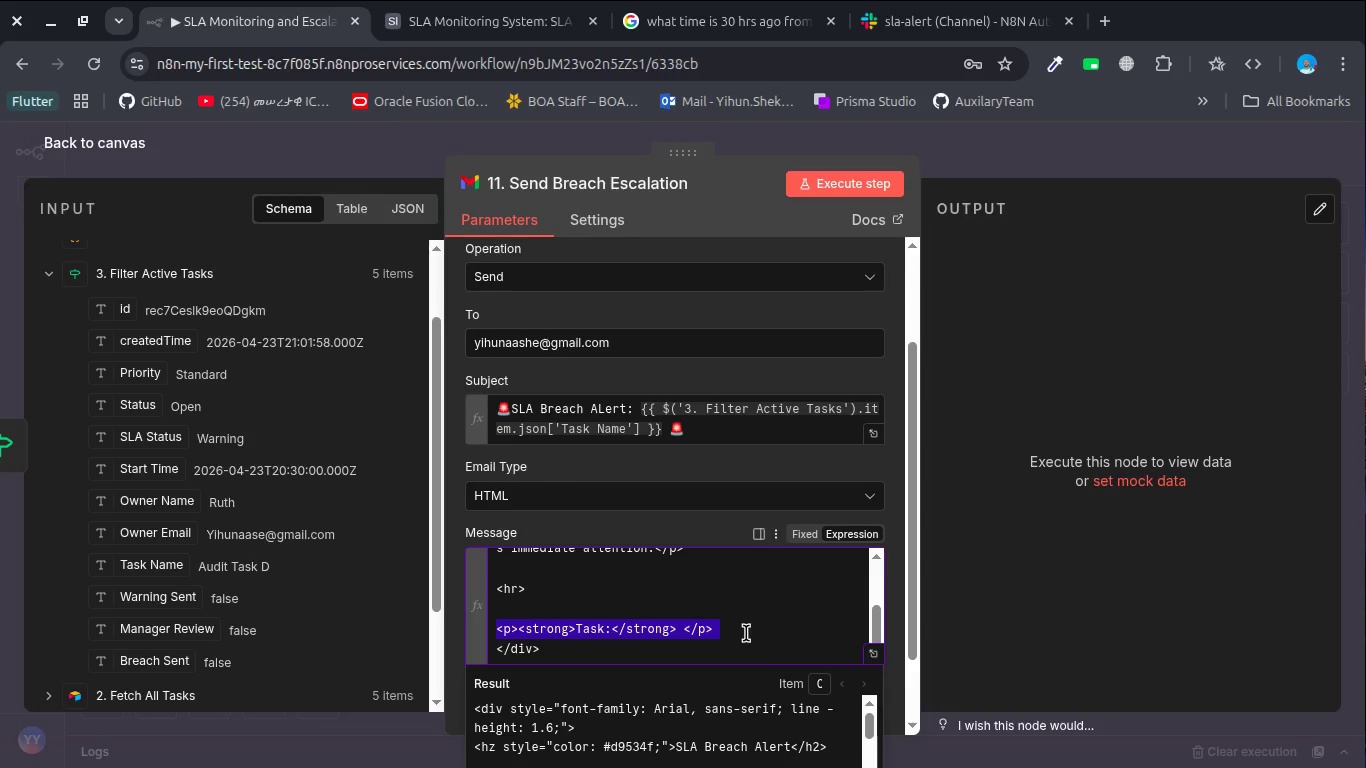 
key(Control+C)
 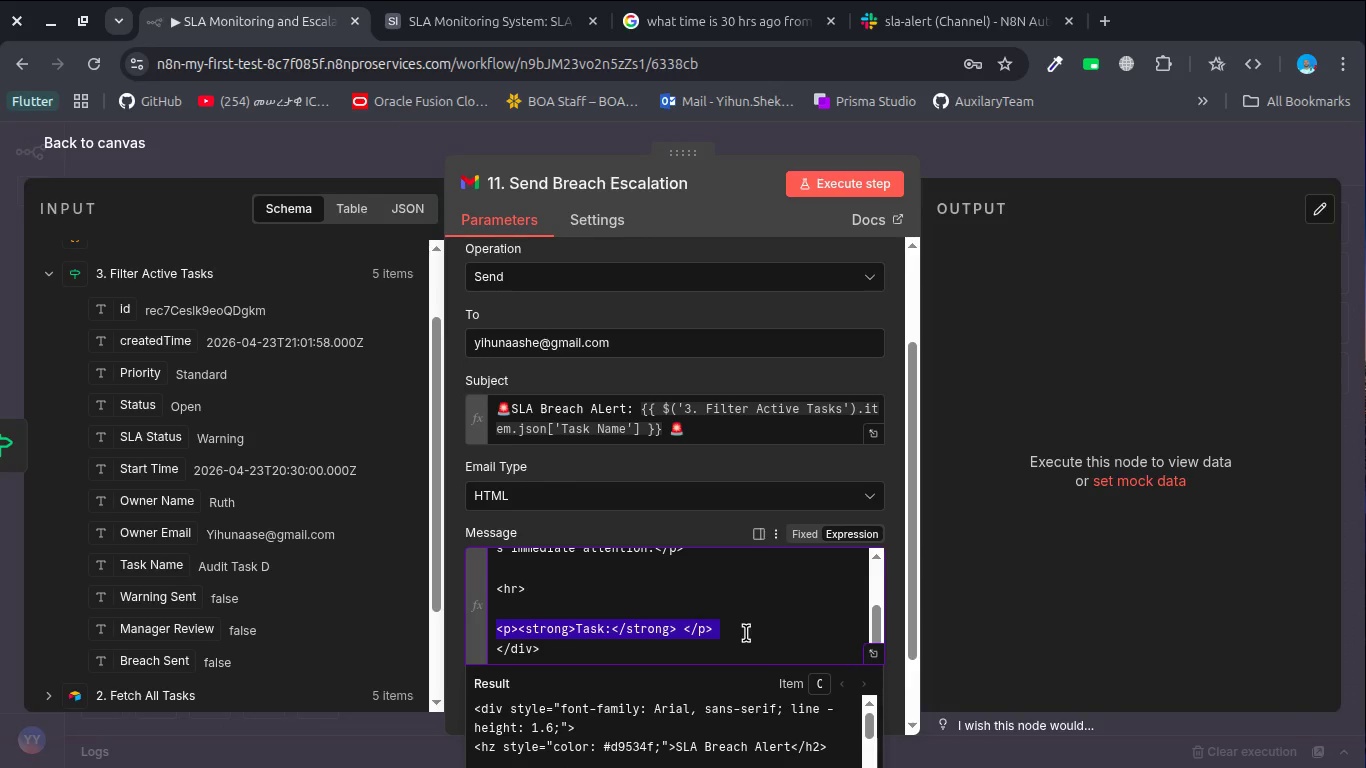 
key(Control+Y)
 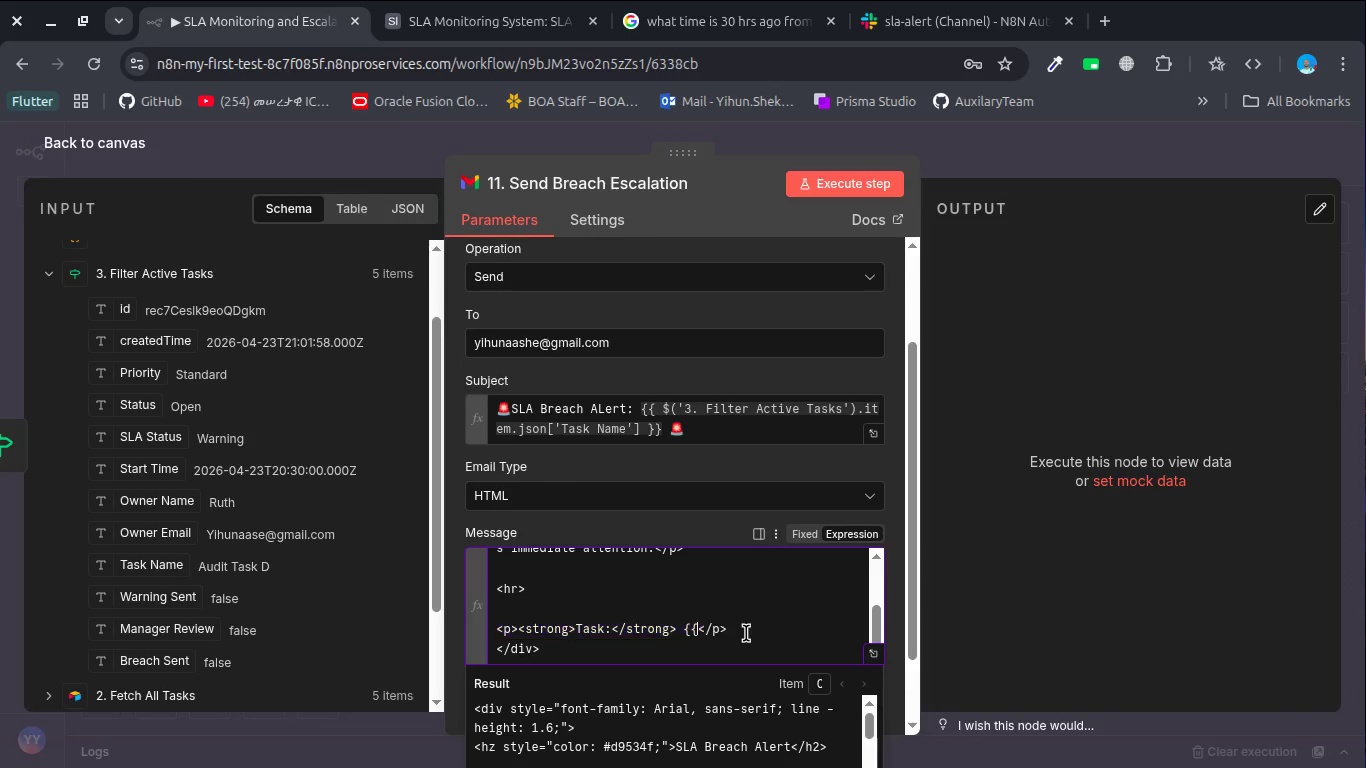 
key(Control+Y)
 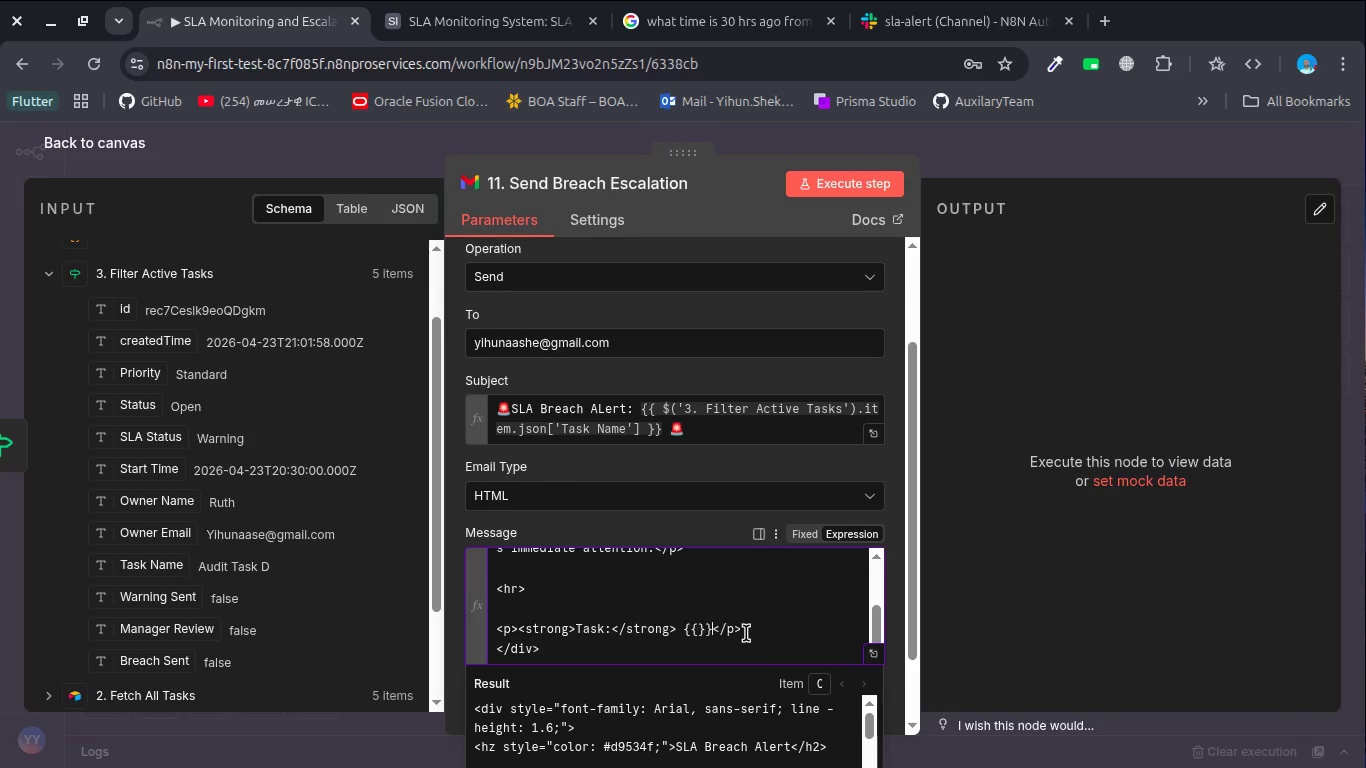 
key(Control+Y)
 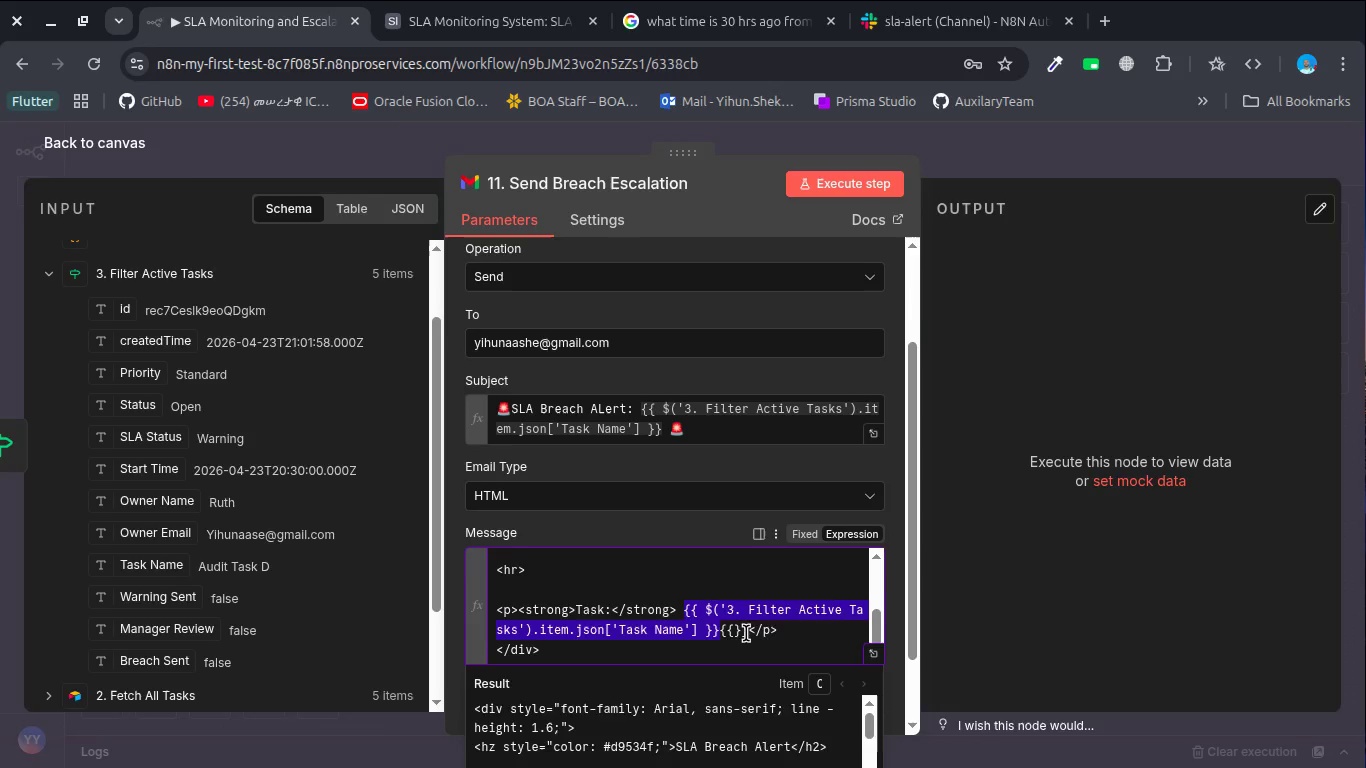 
key(Control+Y)
 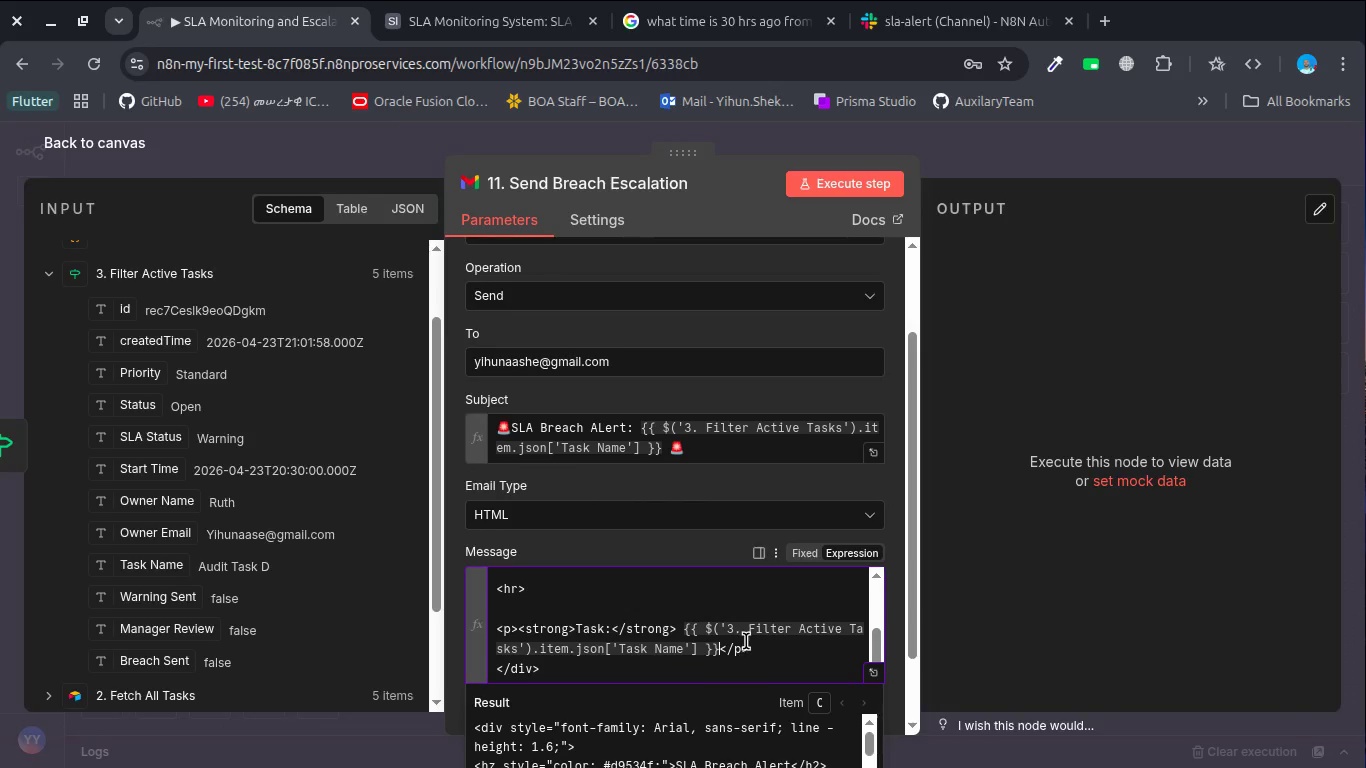 
left_click([758, 647])
 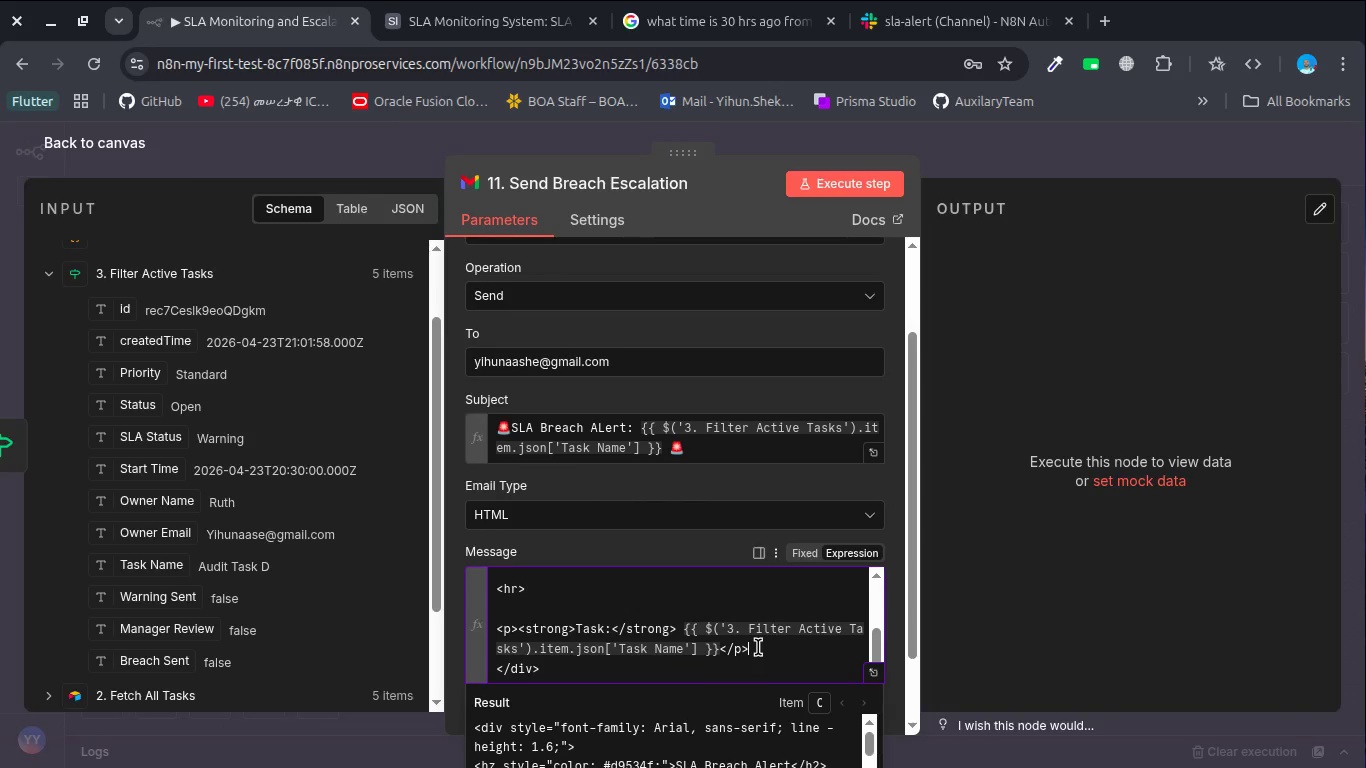 
key(Enter)
 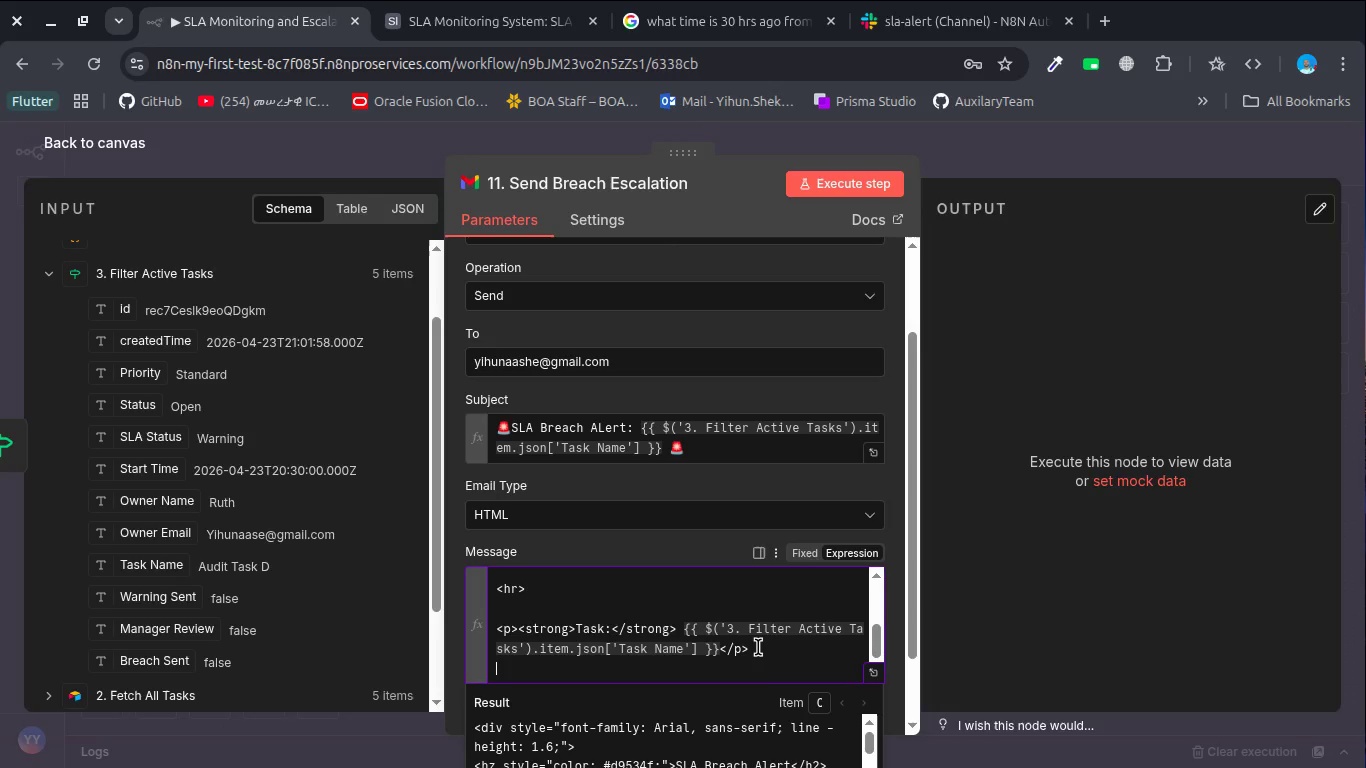 
key(Control+V)
 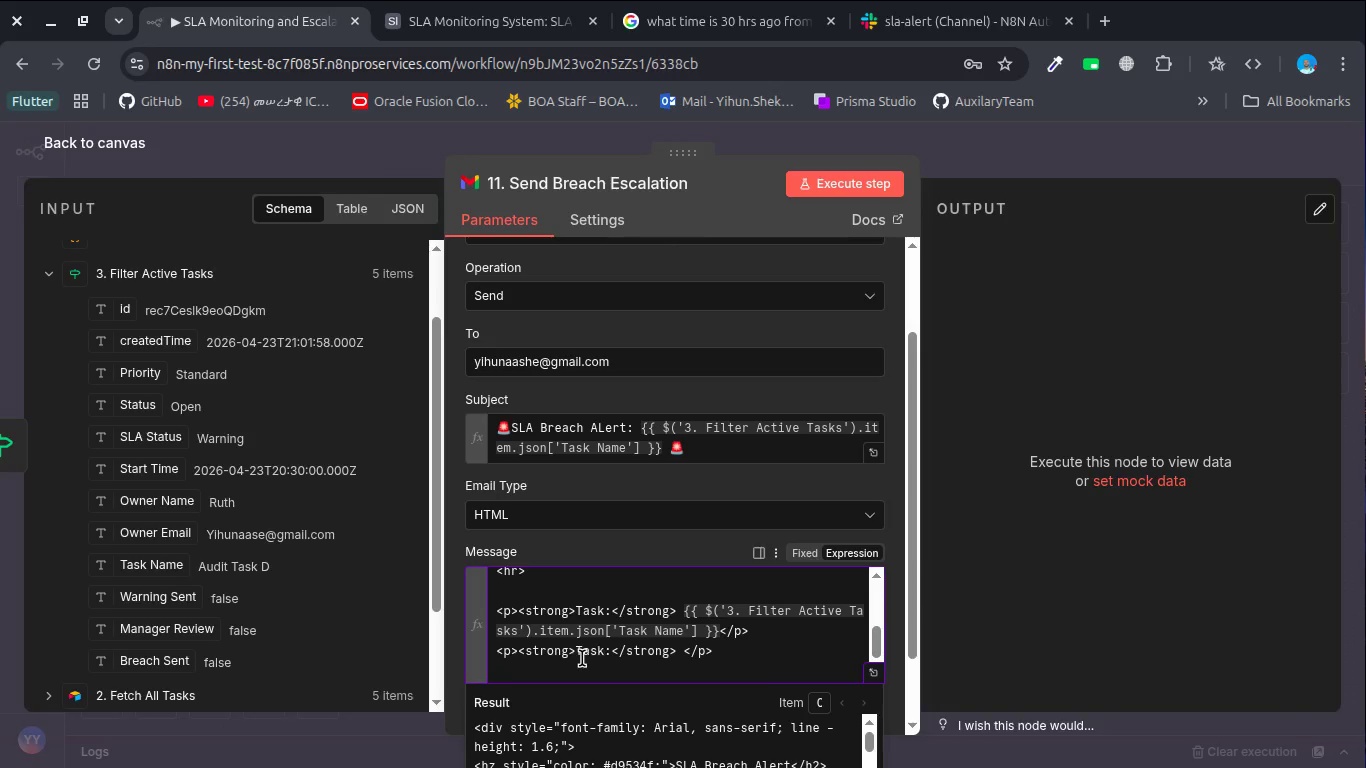 
double_click([587, 652])
 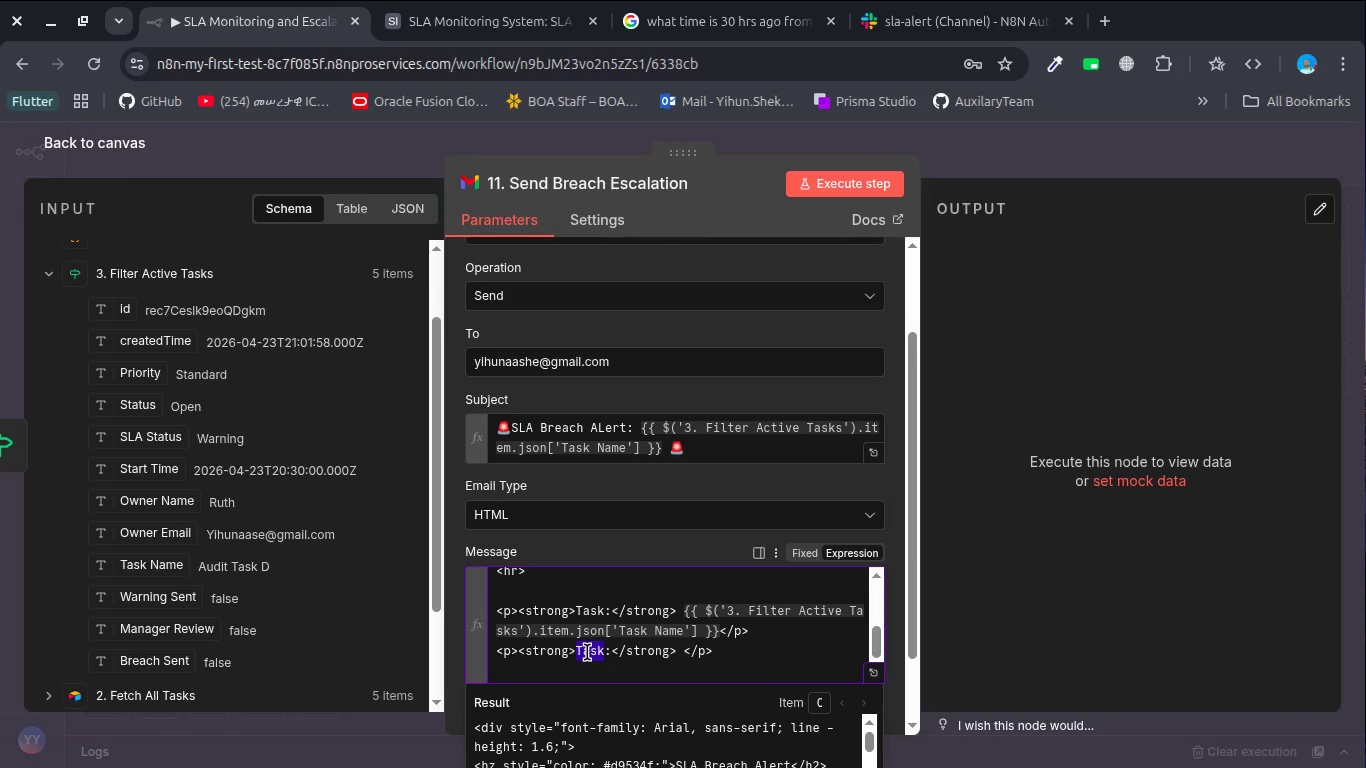 
type(Owner)
 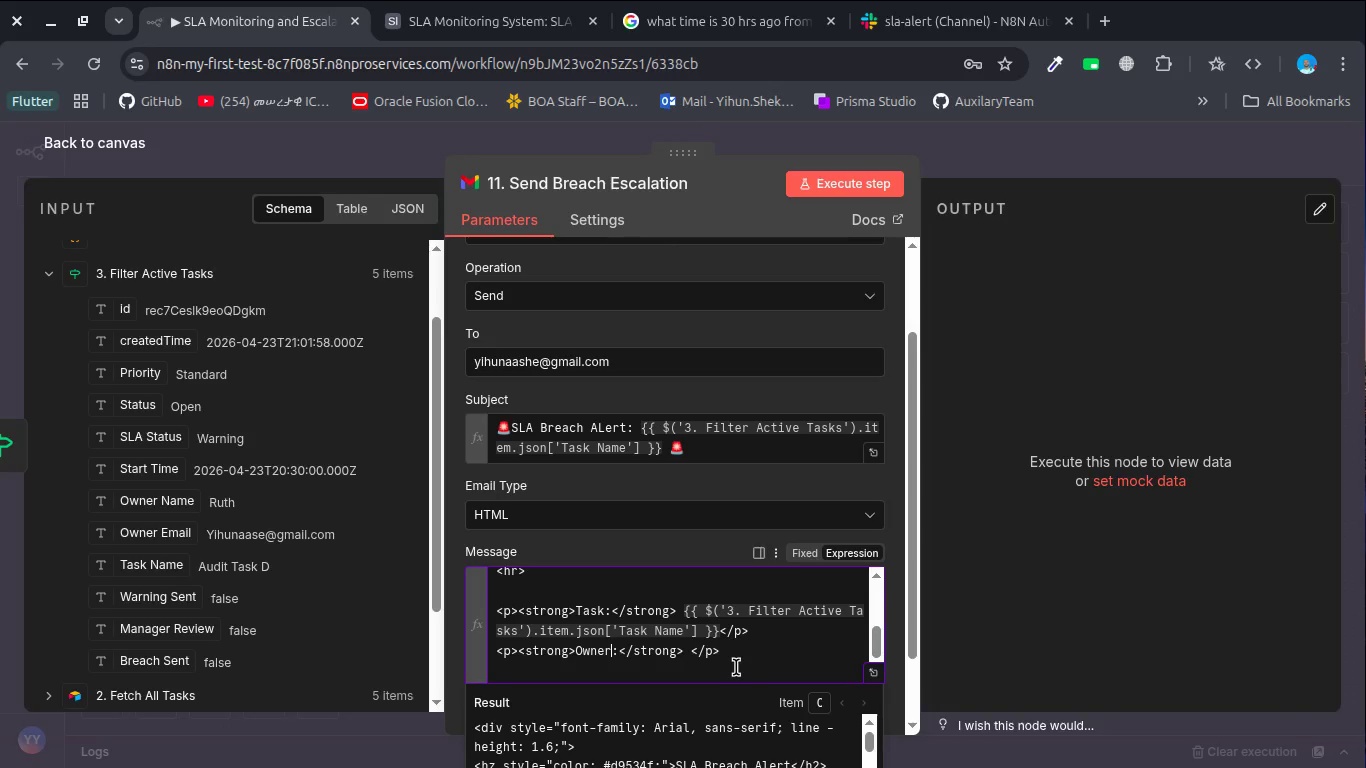 
left_click([746, 655])
 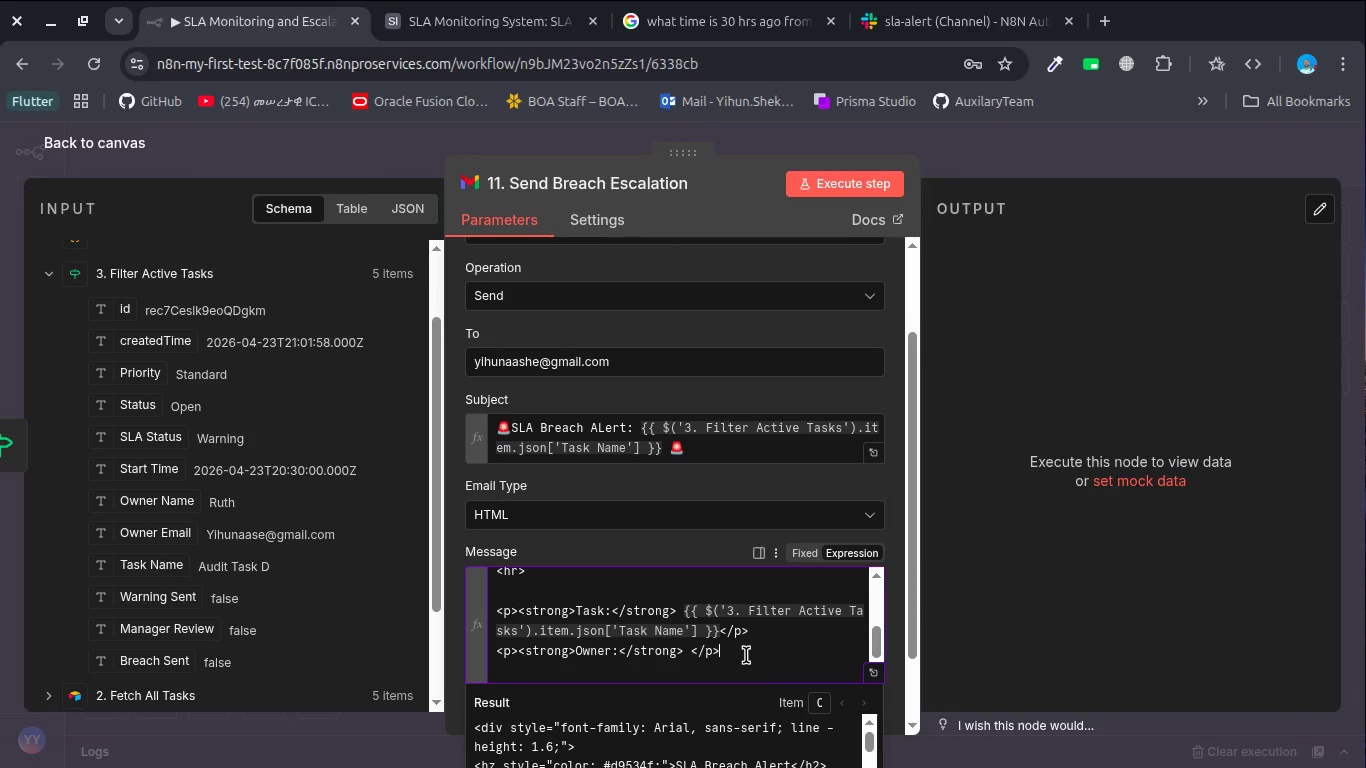 
key(Enter)
 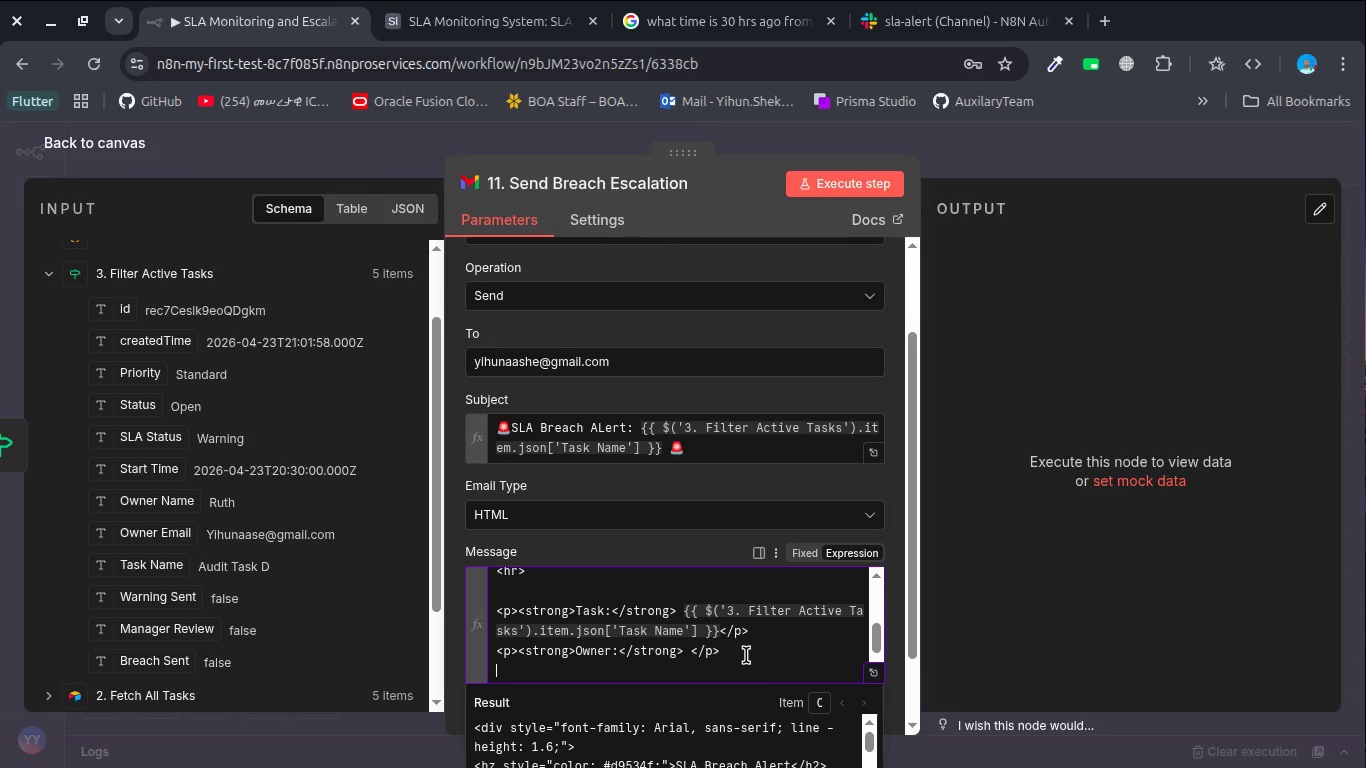 
key(Control+V)
 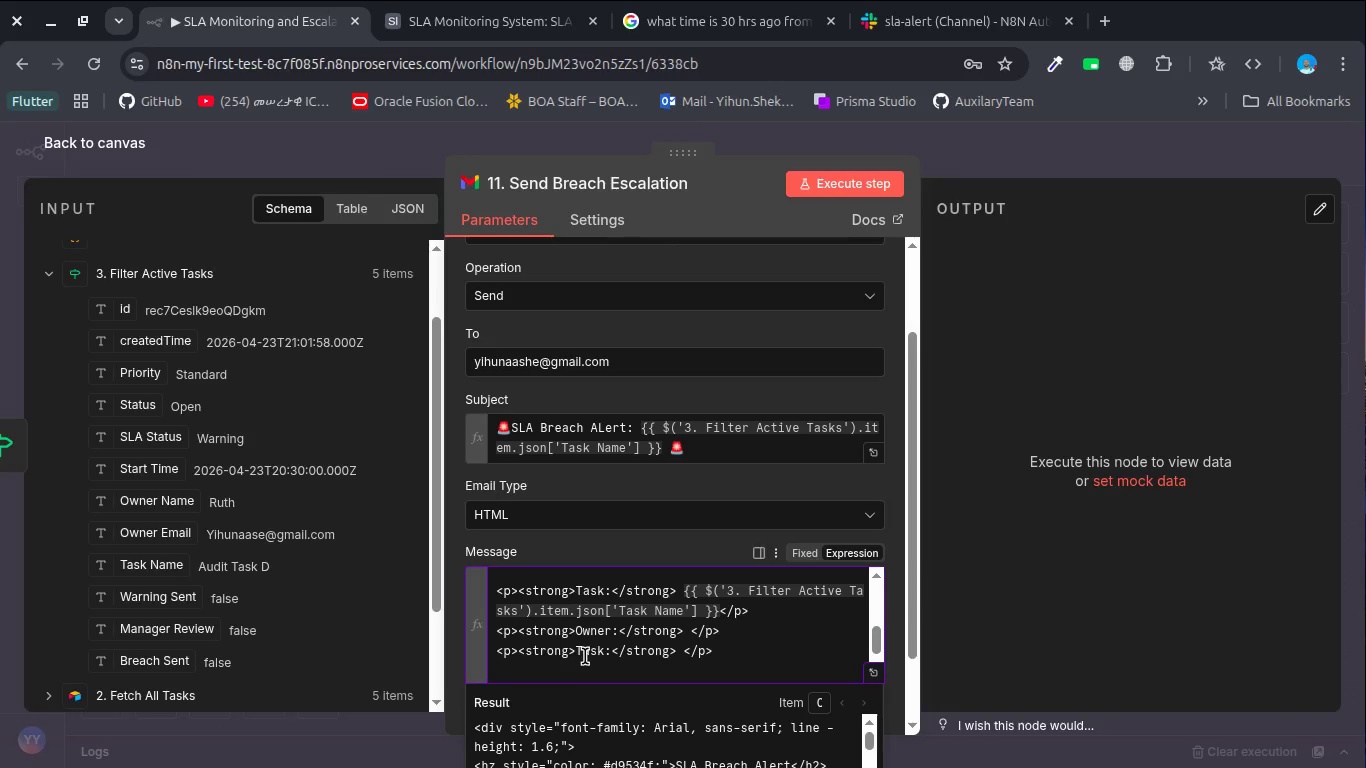 
double_click([585, 655])
 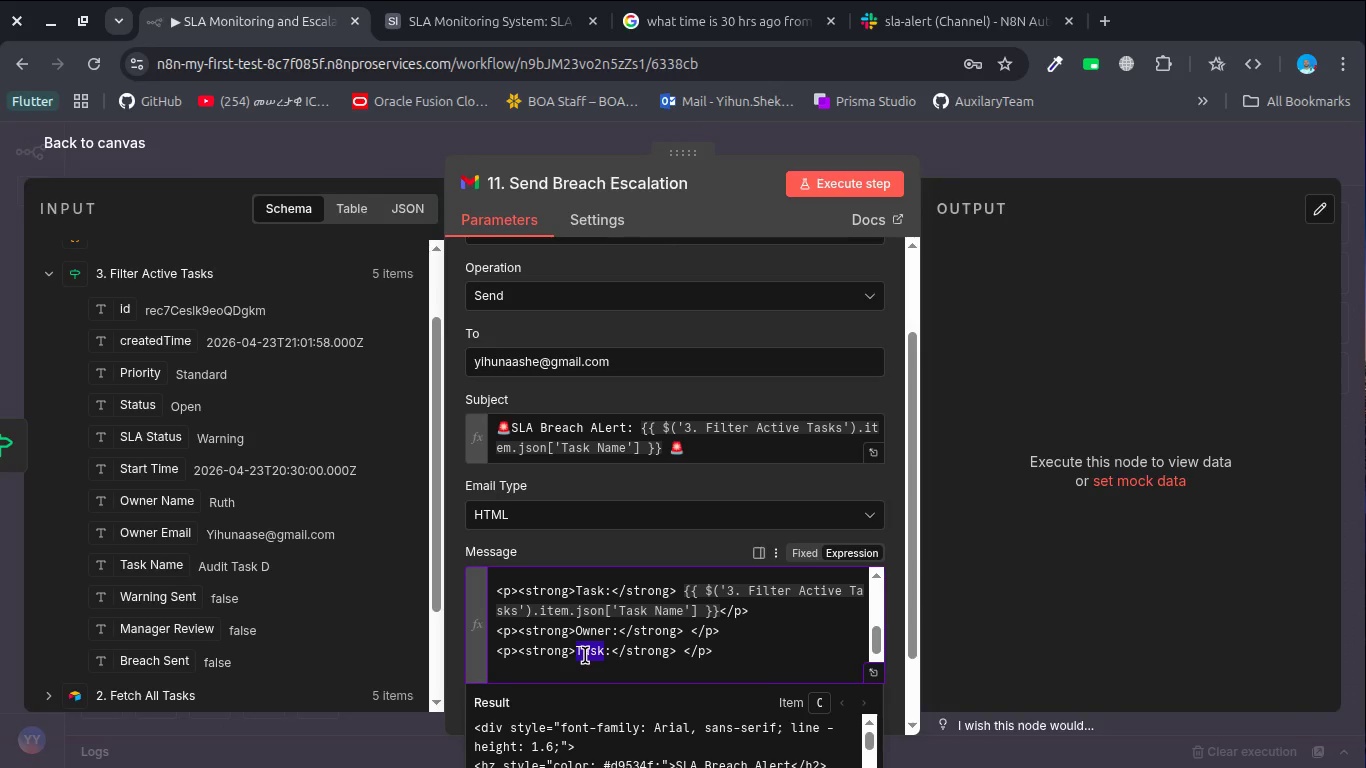 
type(Priority)
 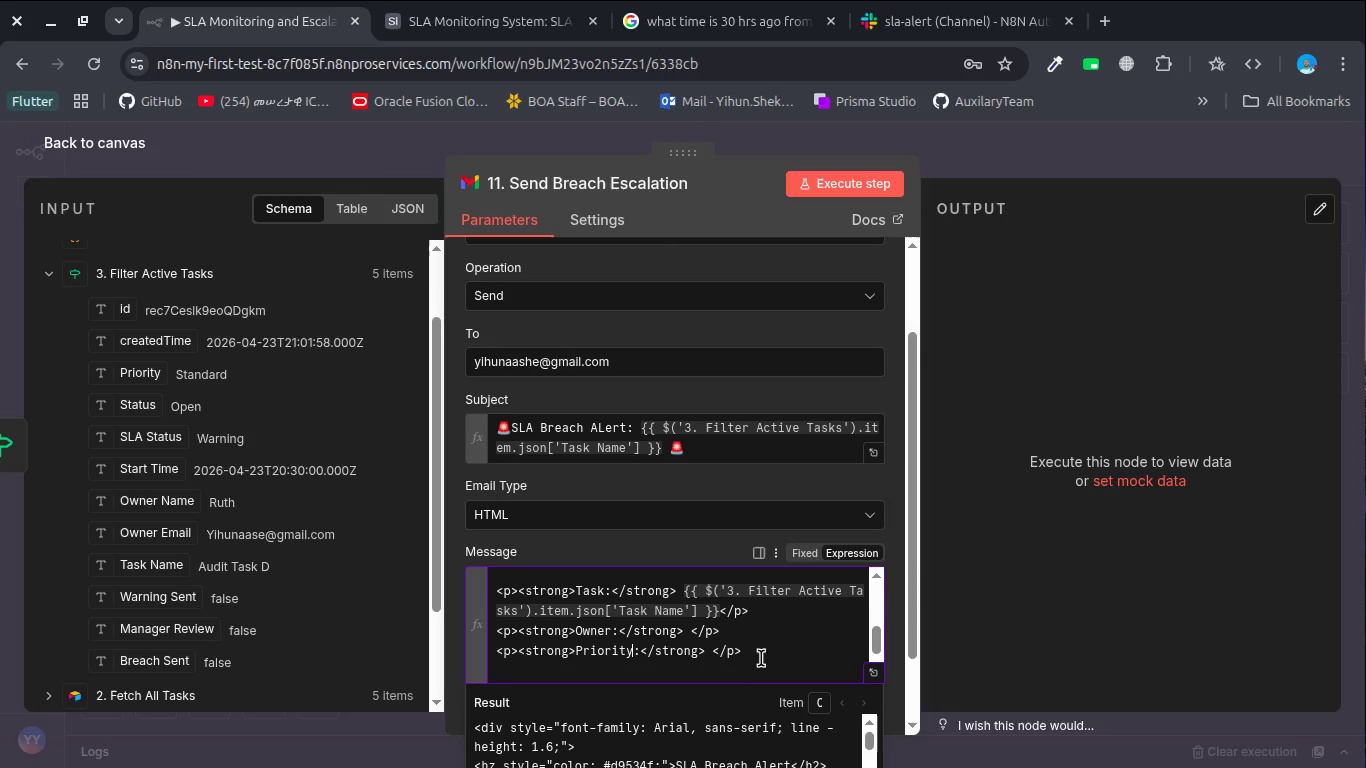 
left_click([762, 648])
 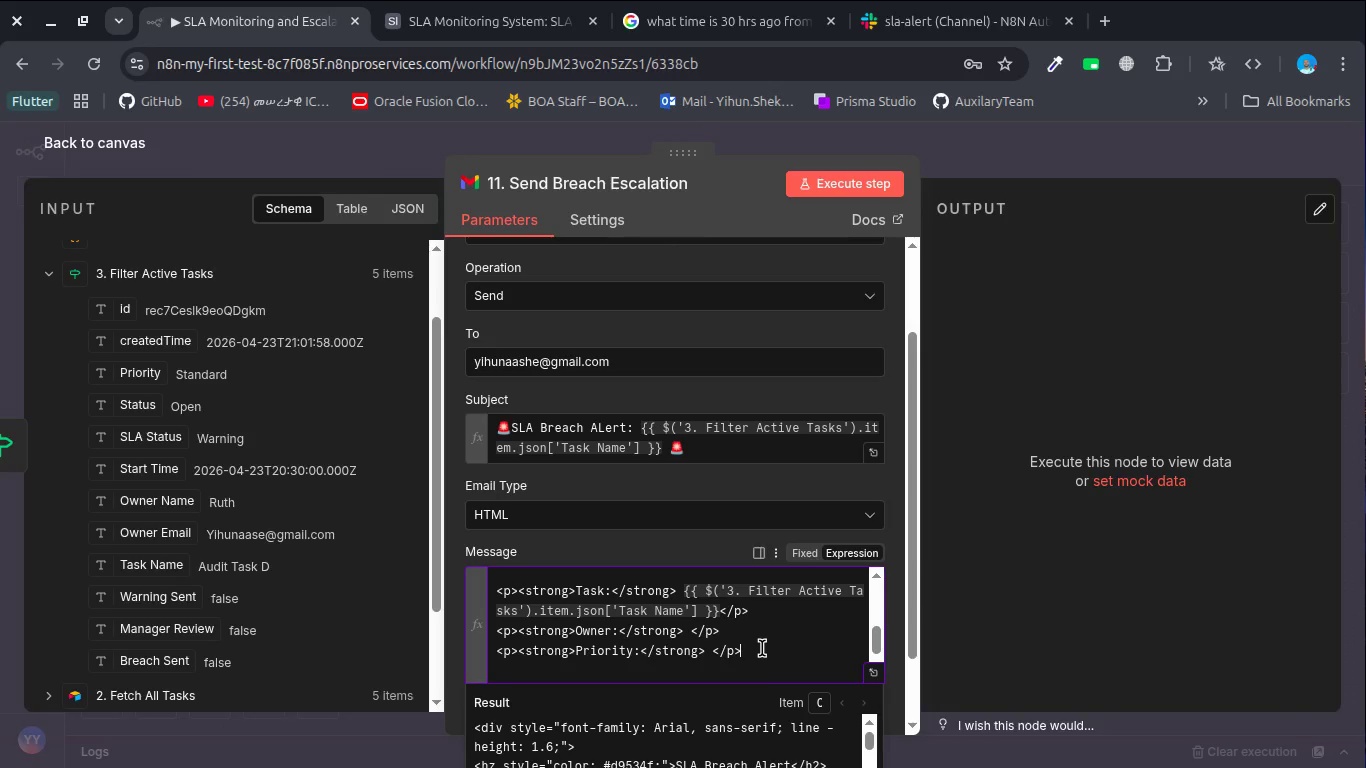 
key(Enter)
 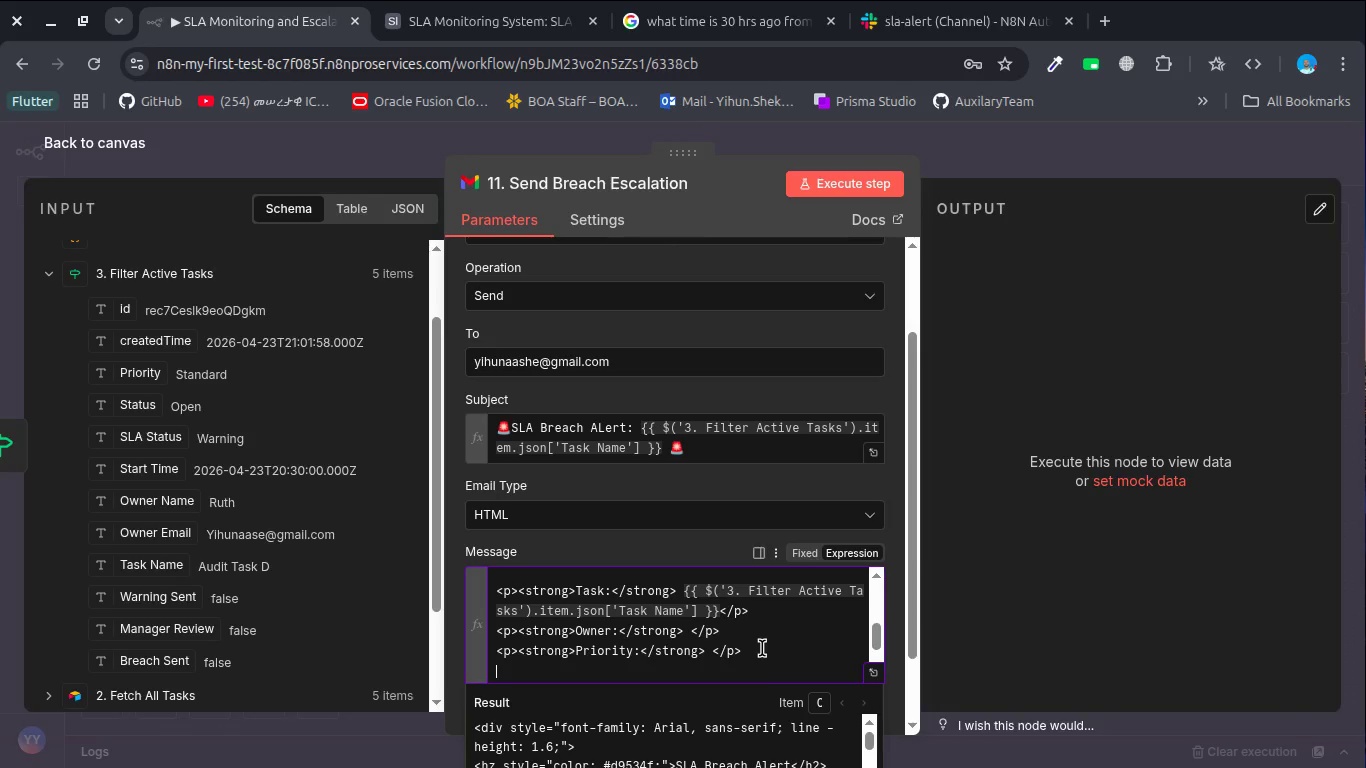 
key(Control+V)
 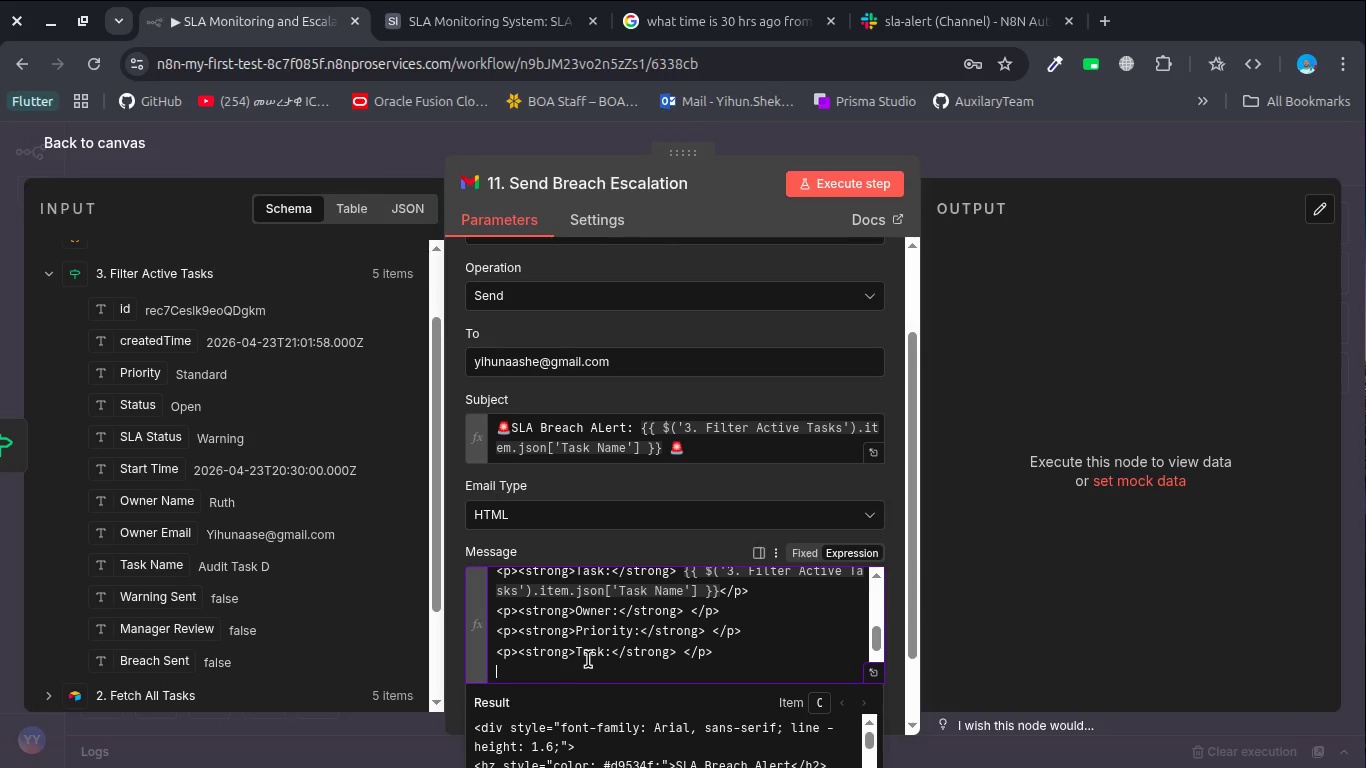 
double_click([592, 655])
 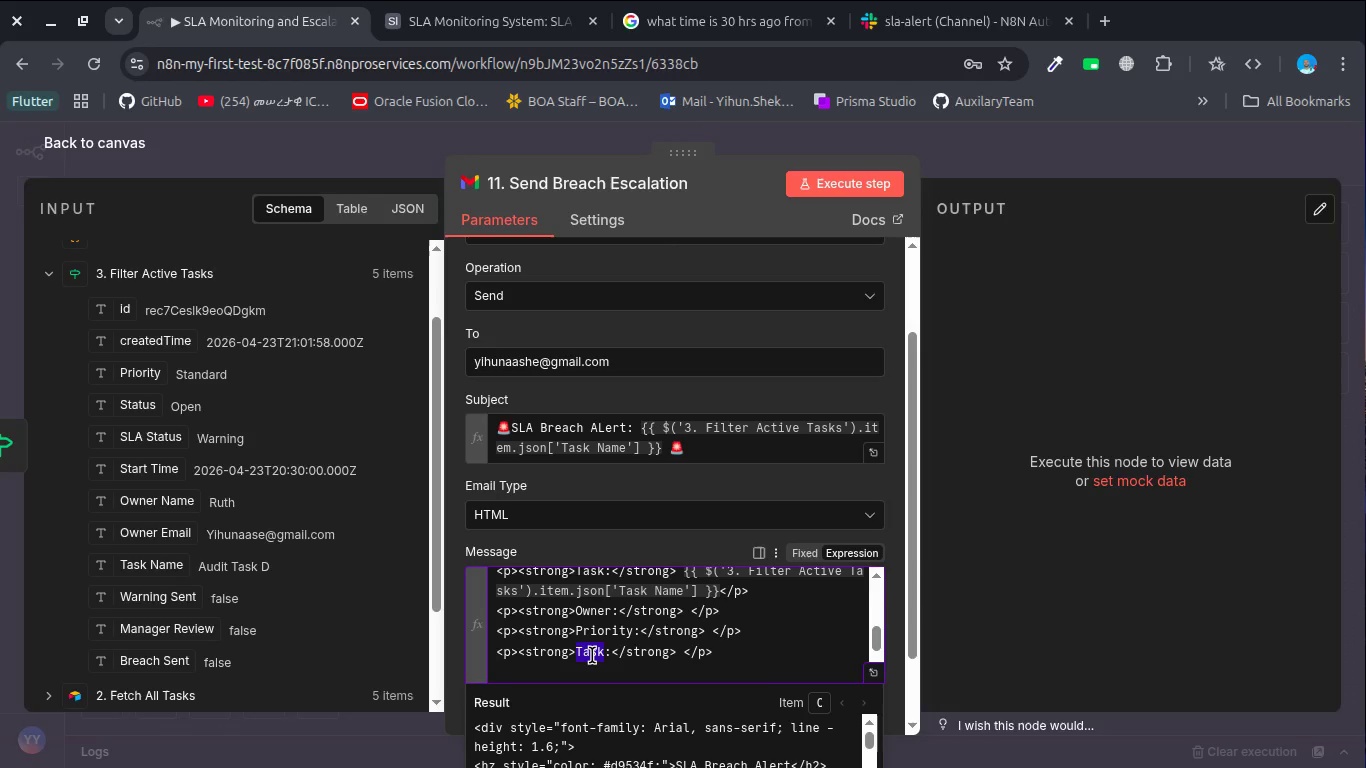 
type(Elapsed Time)
 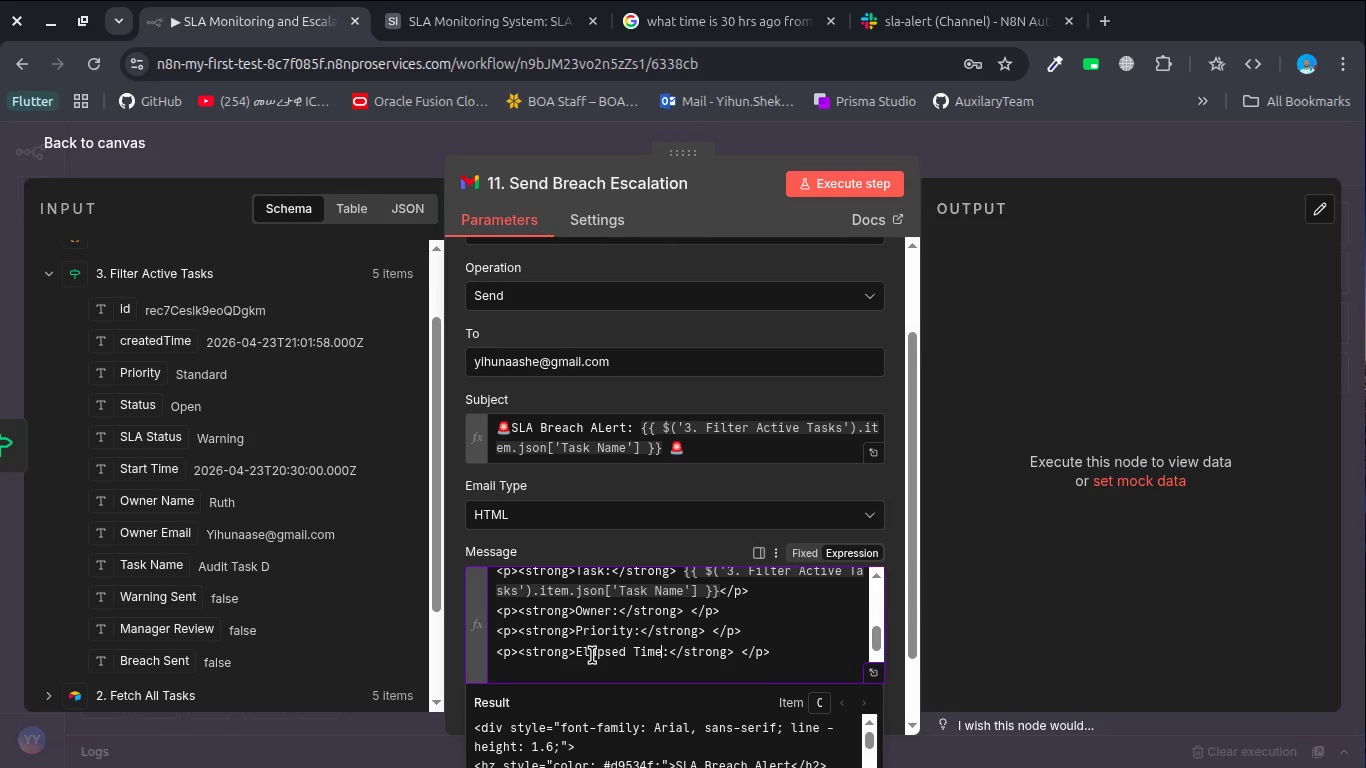 
wait(8.33)
 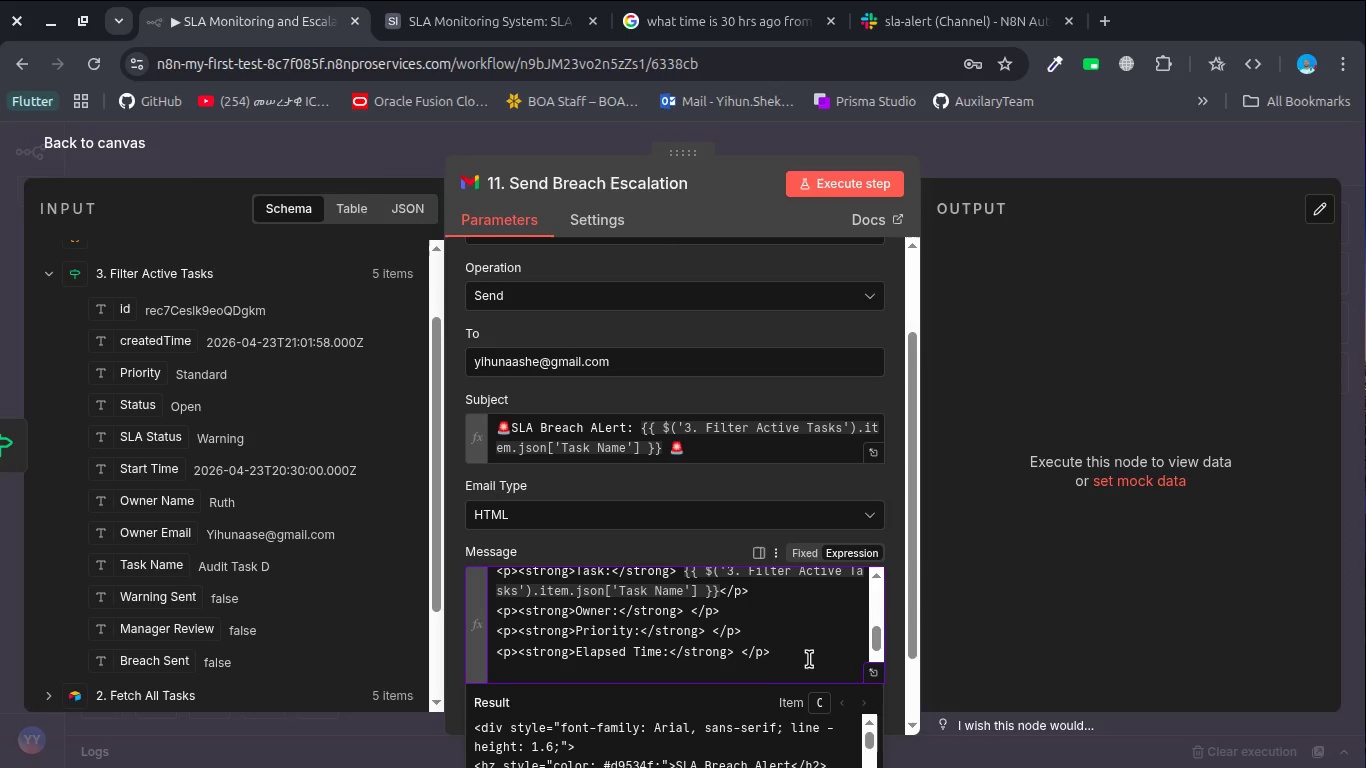 
left_click_drag(start_coordinate=[179, 500], to_coordinate=[687, 612])
 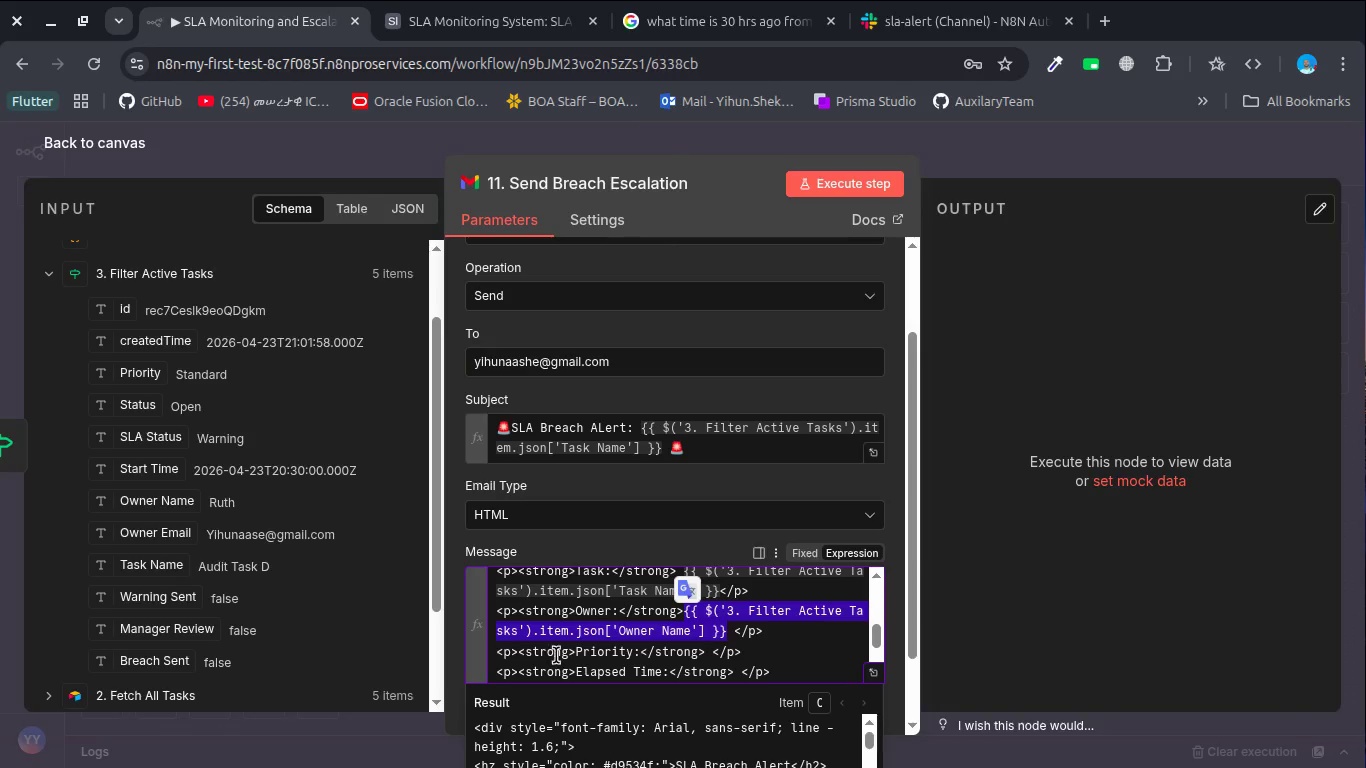 
left_click([680, 650])
 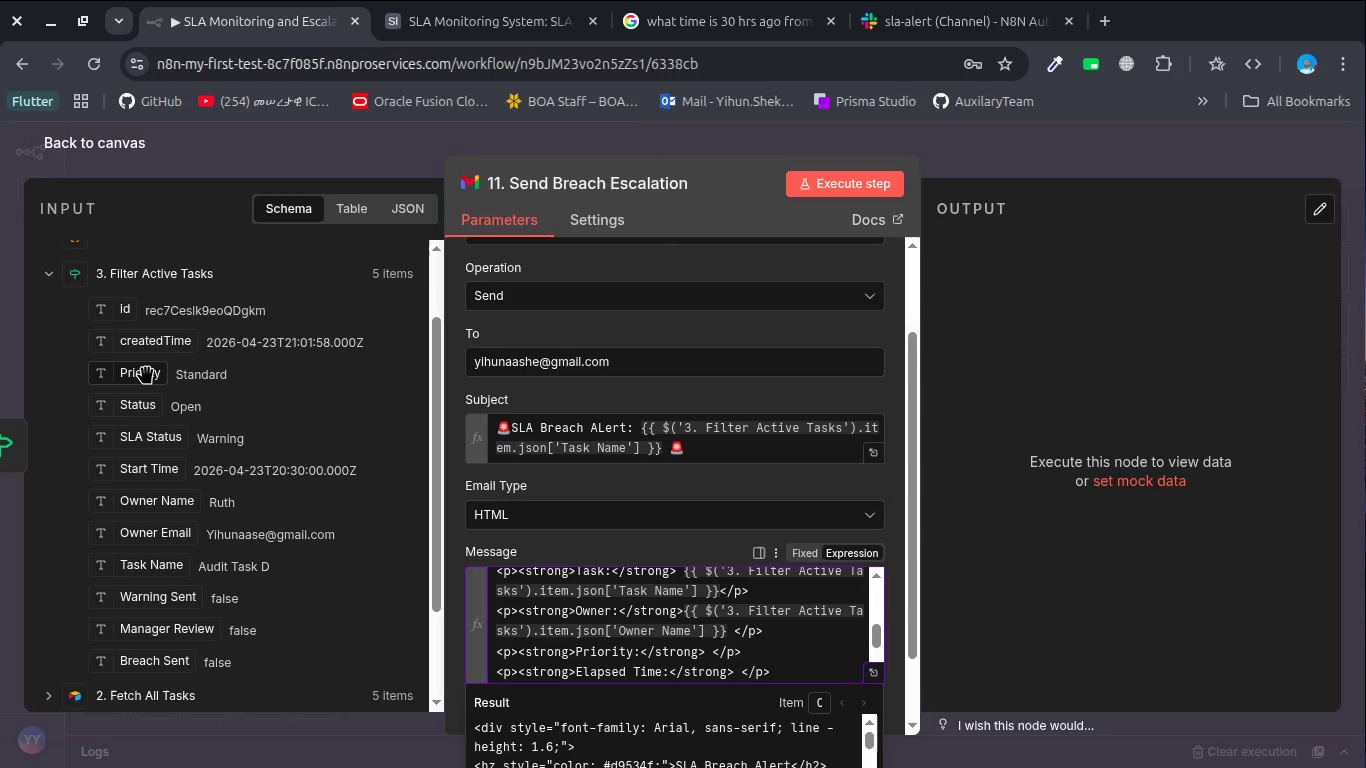 
wait(11.81)
 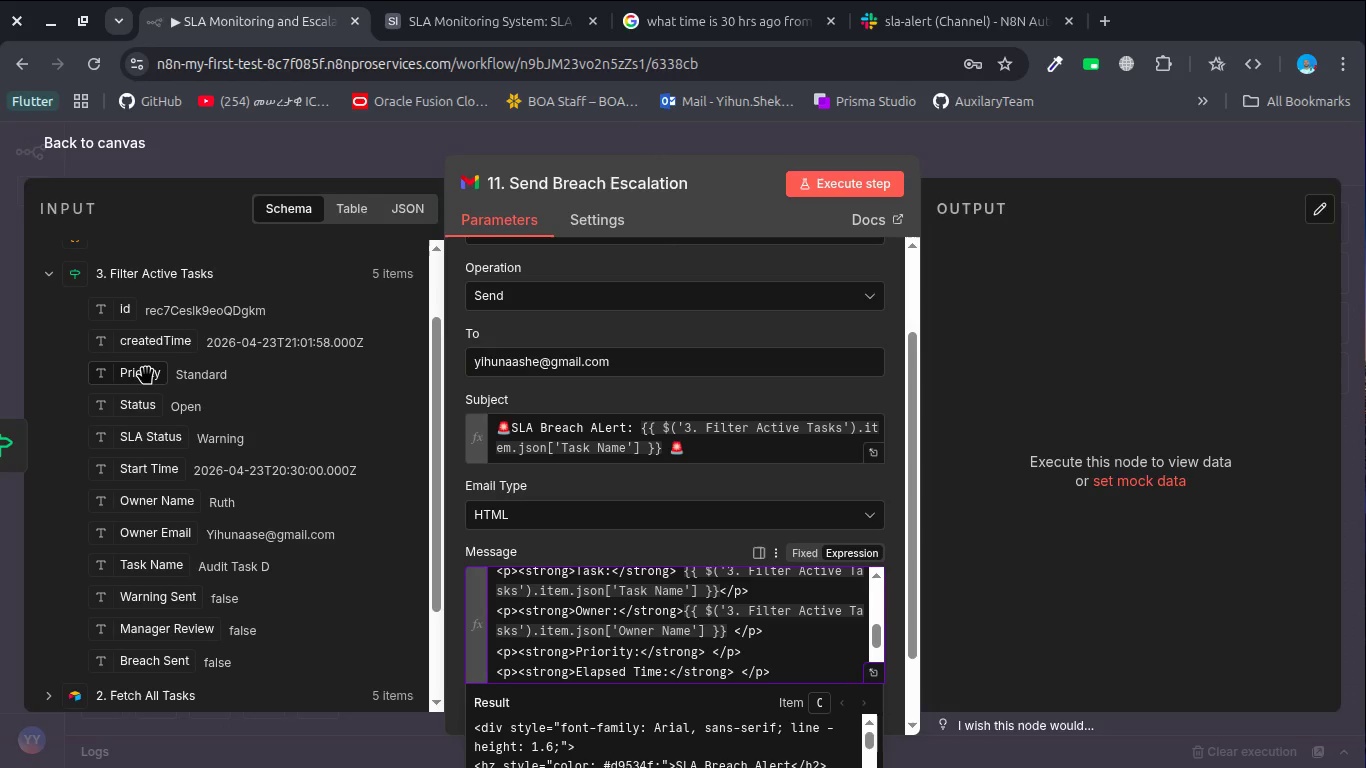 
left_click_drag(start_coordinate=[133, 368], to_coordinate=[702, 651])
 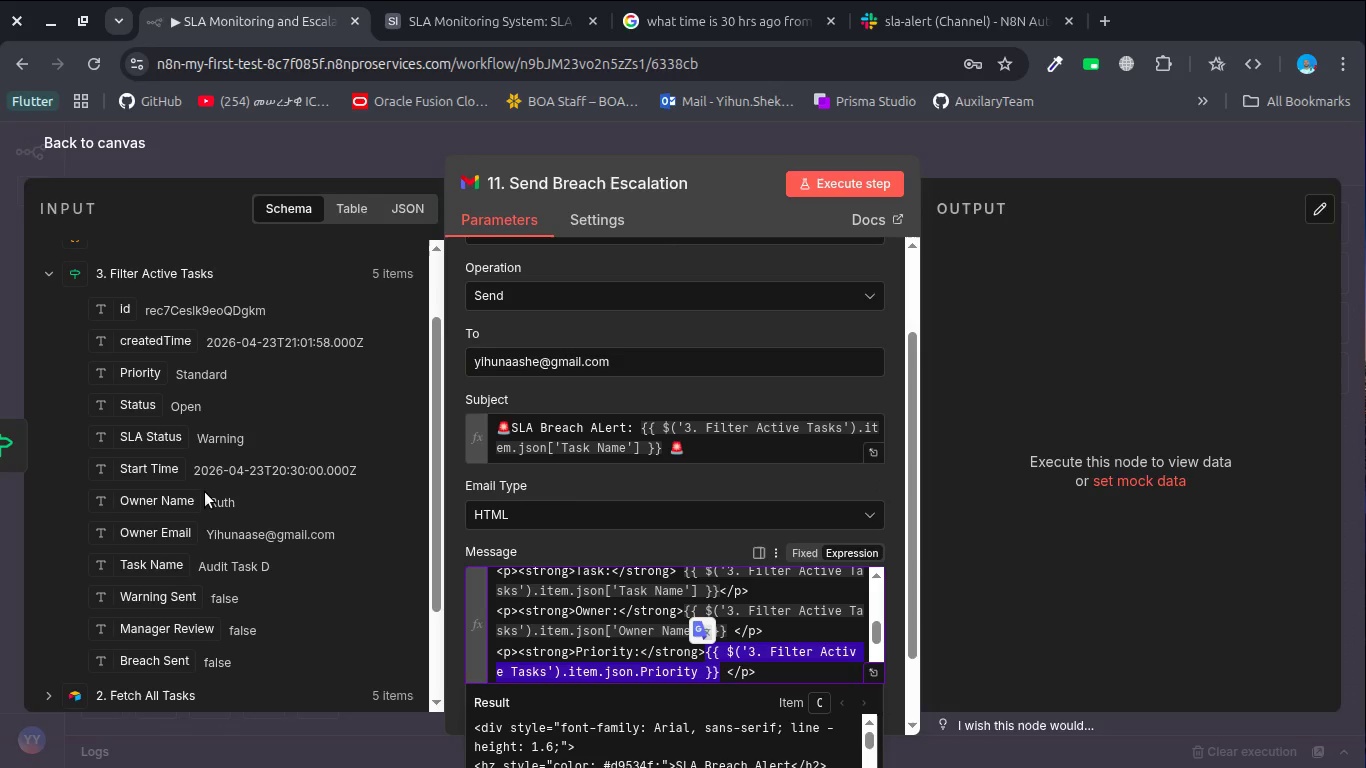 
scroll: coordinate [205, 492], scroll_direction: up, amount: 4.0
 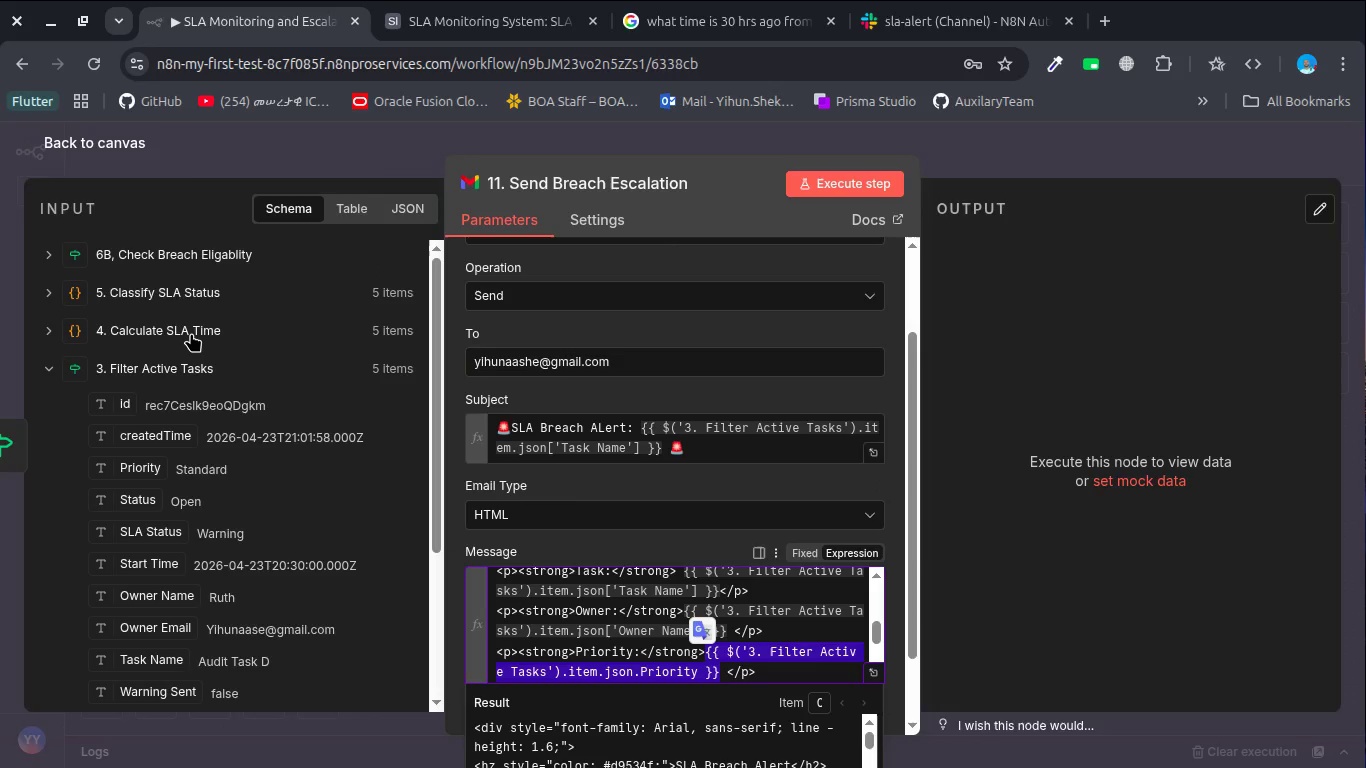 
left_click([191, 333])
 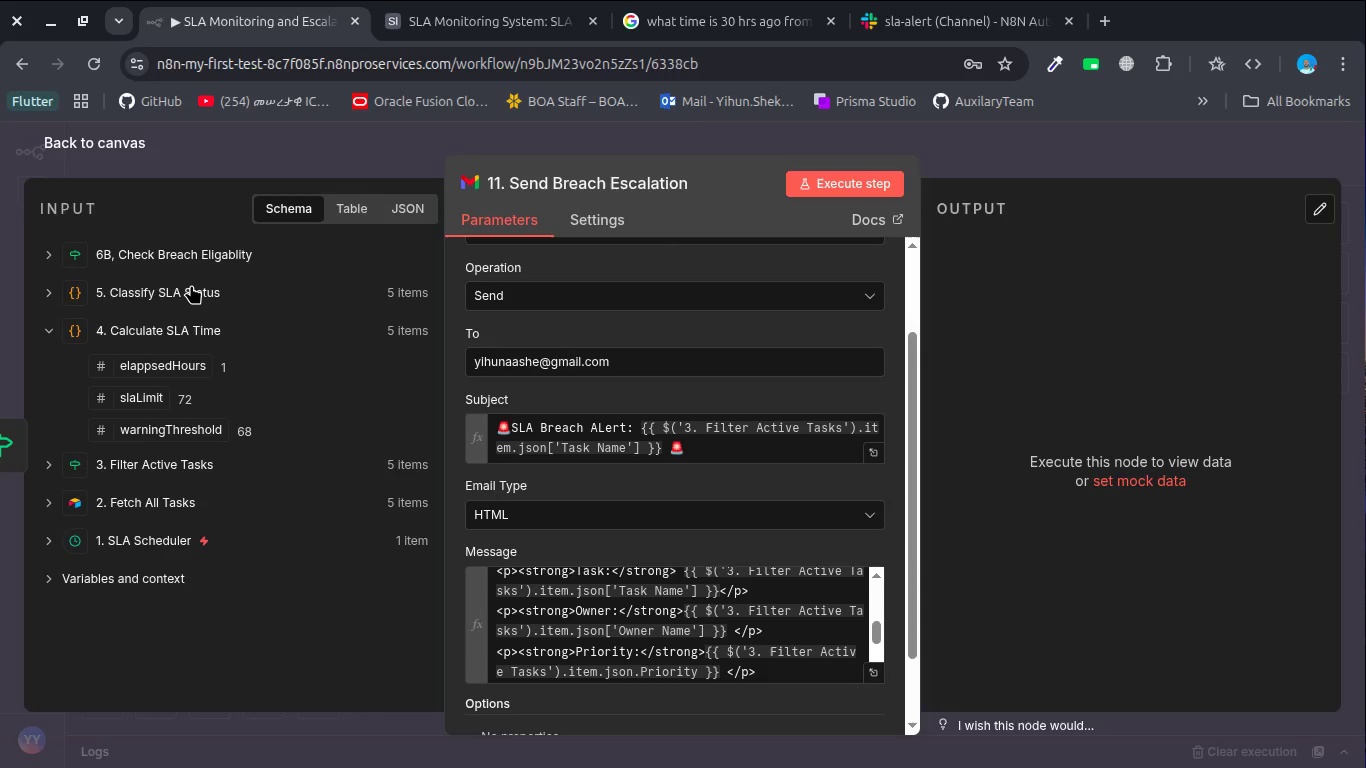 
left_click([191, 285])
 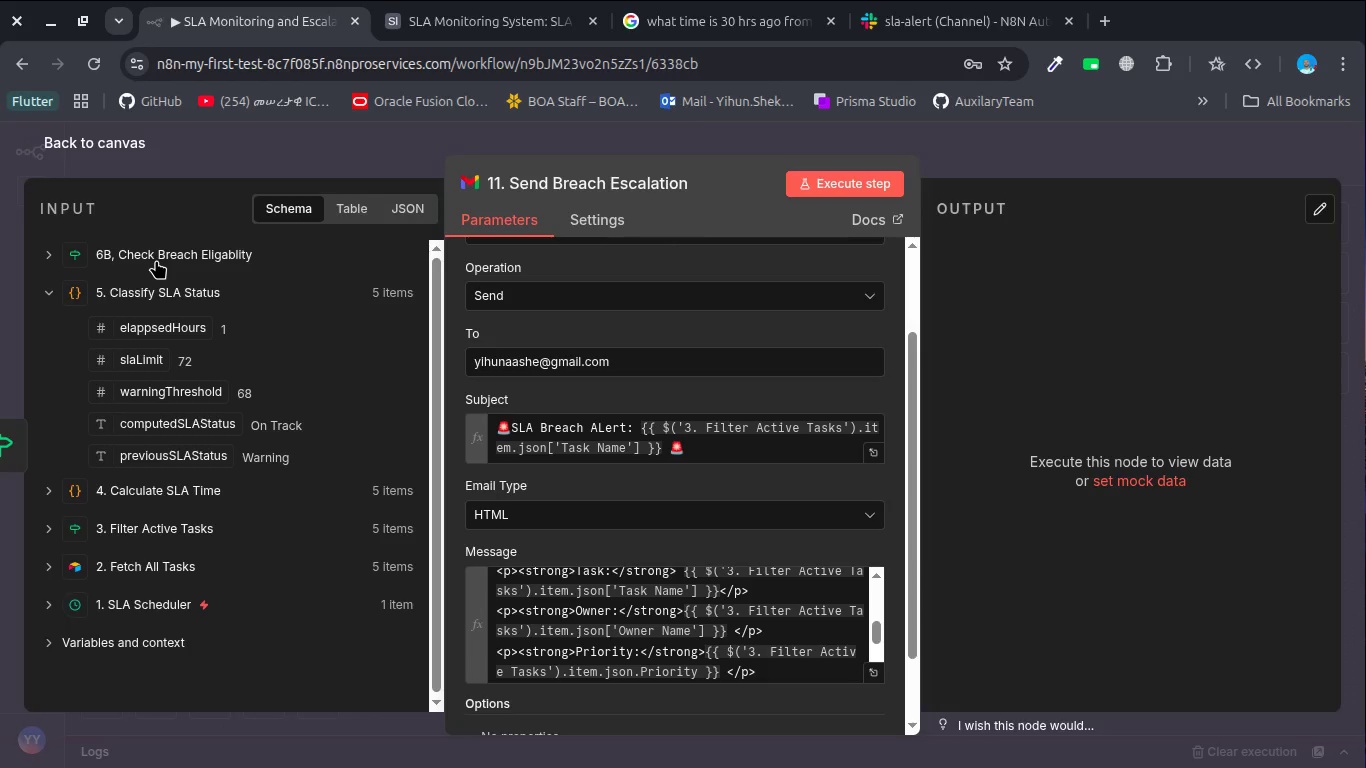 
left_click([156, 260])
 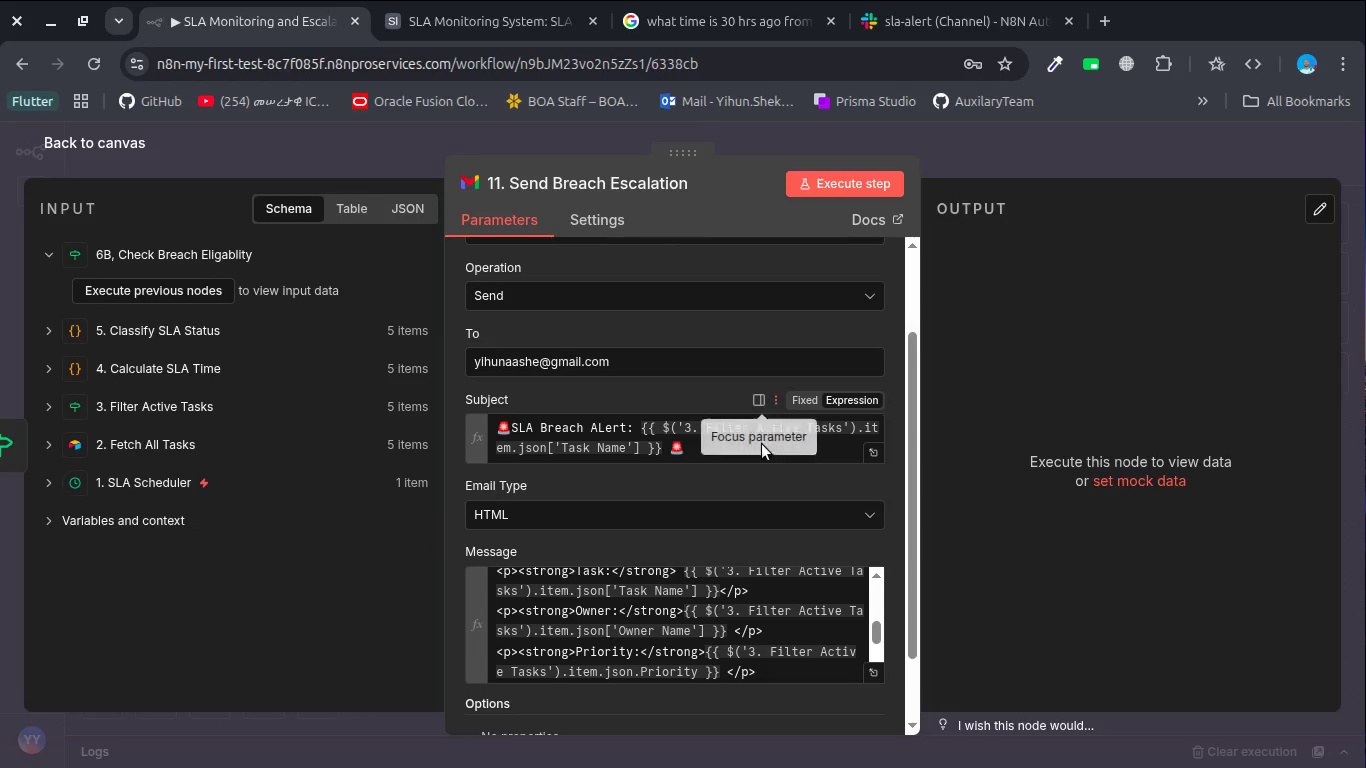 
scroll: coordinate [731, 613], scroll_direction: down, amount: 2.0
 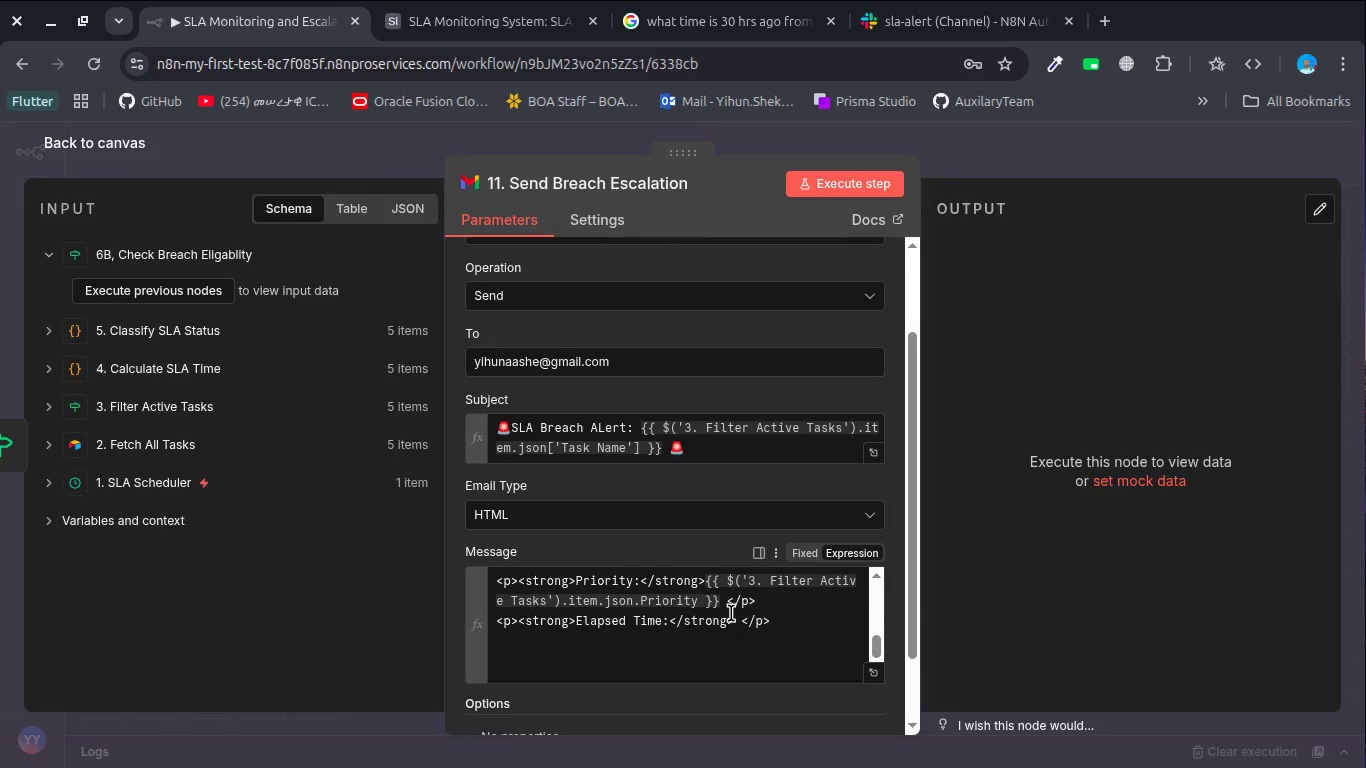 
wait(10.47)
 